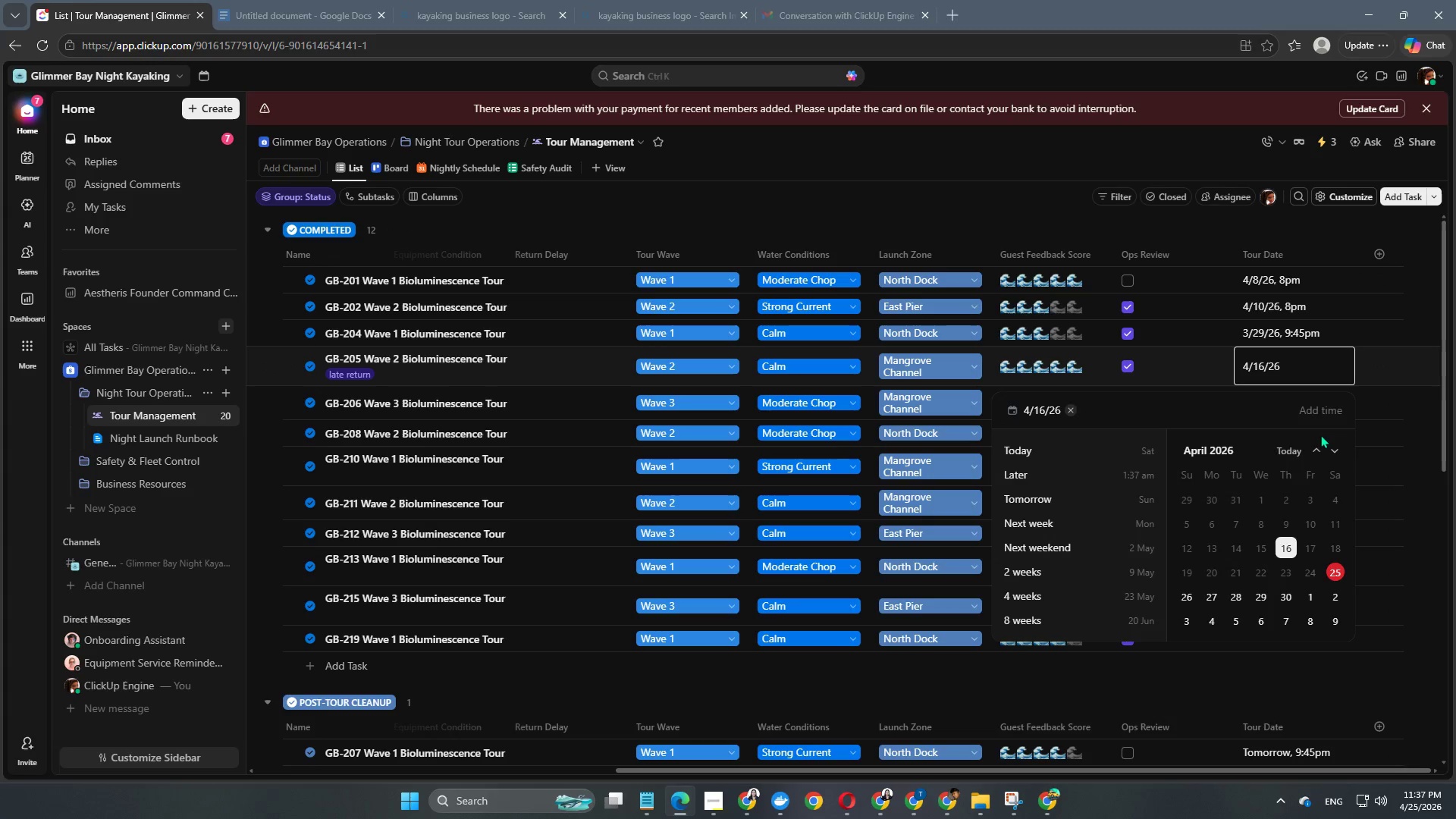 
left_click([1326, 413])
 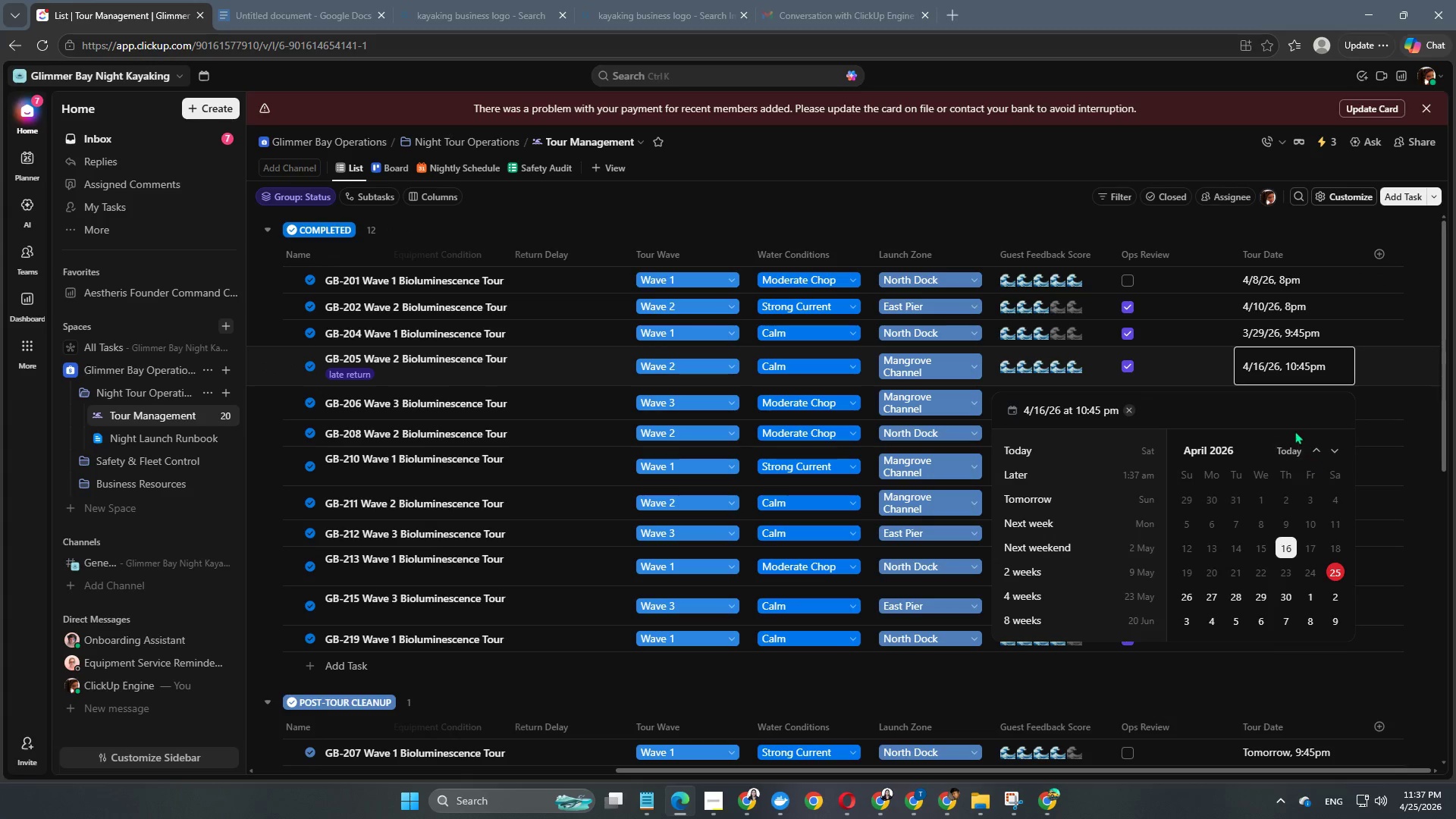 
double_click([1288, 400])
 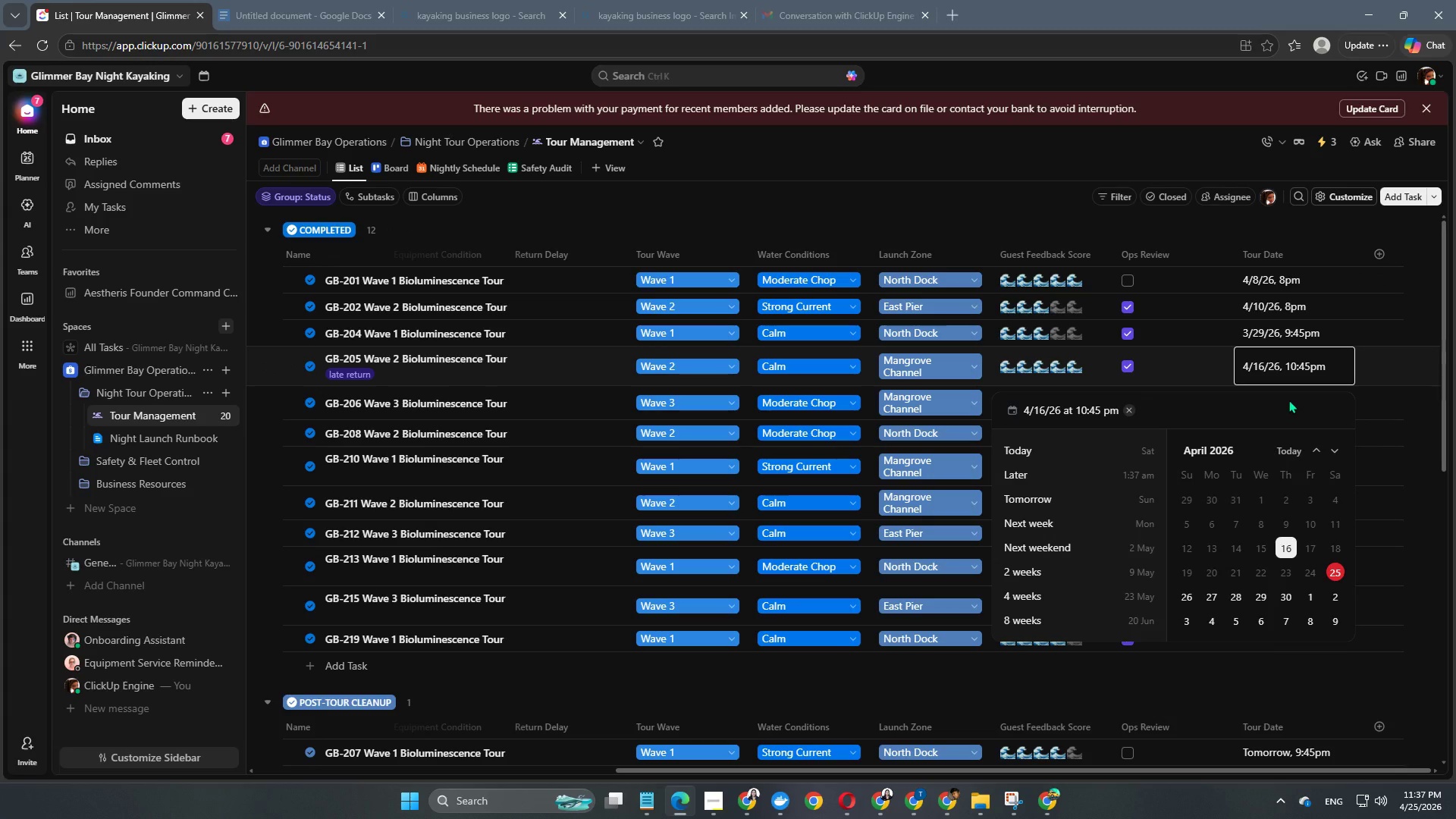 
left_click([1288, 400])
 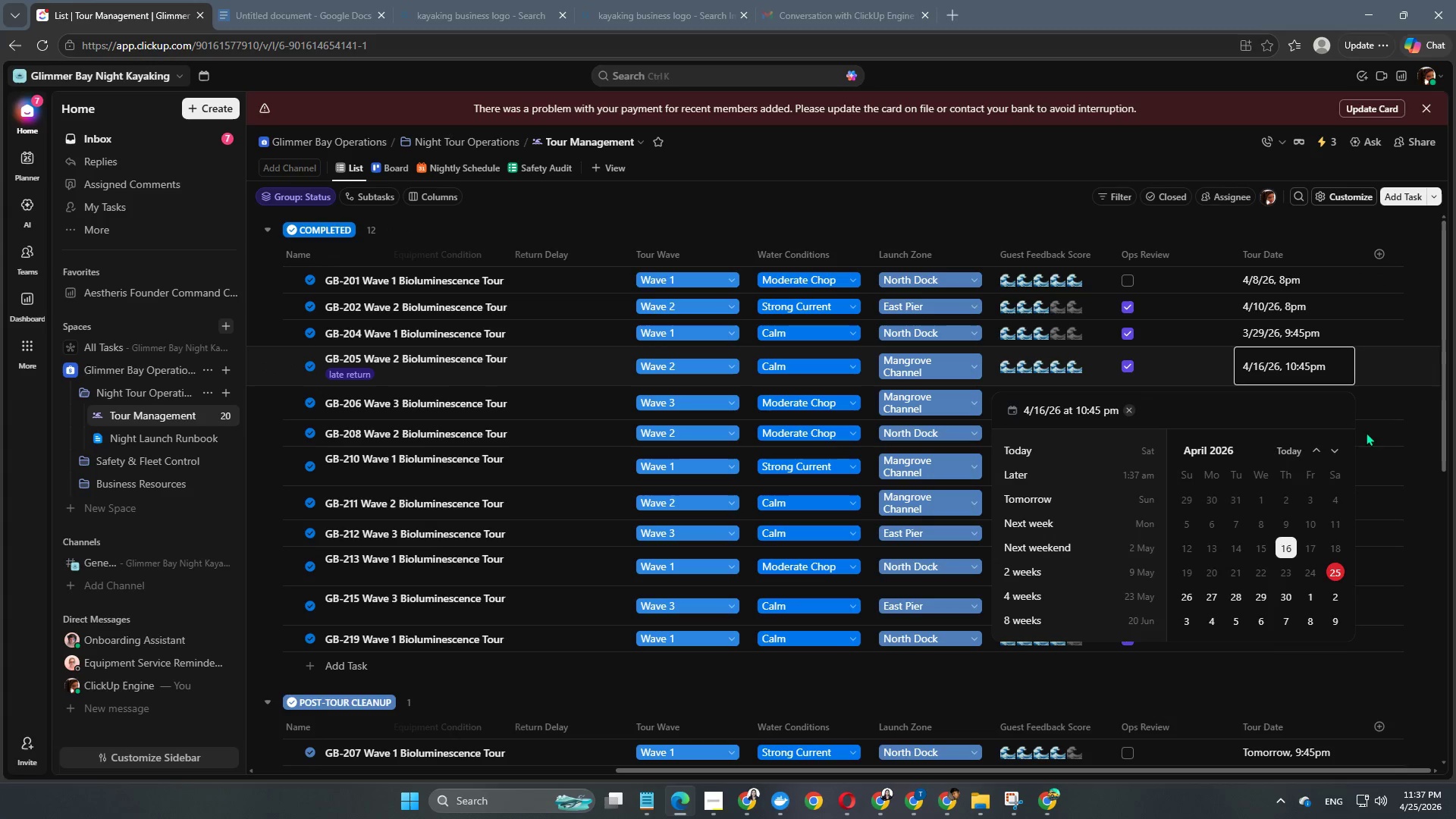 
left_click([1402, 443])
 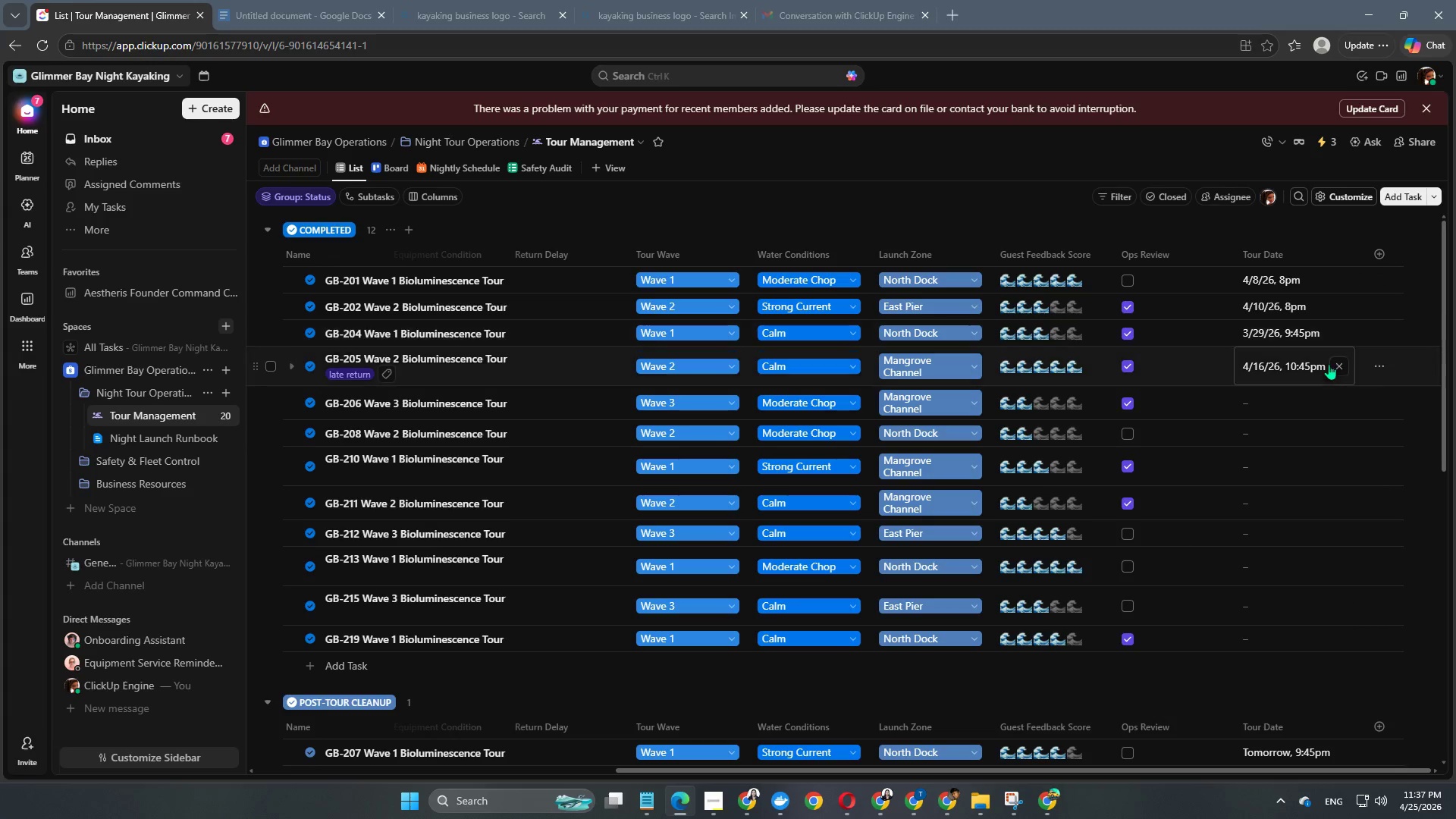 
scroll: coordinate [1312, 407], scroll_direction: none, amount: 0.0
 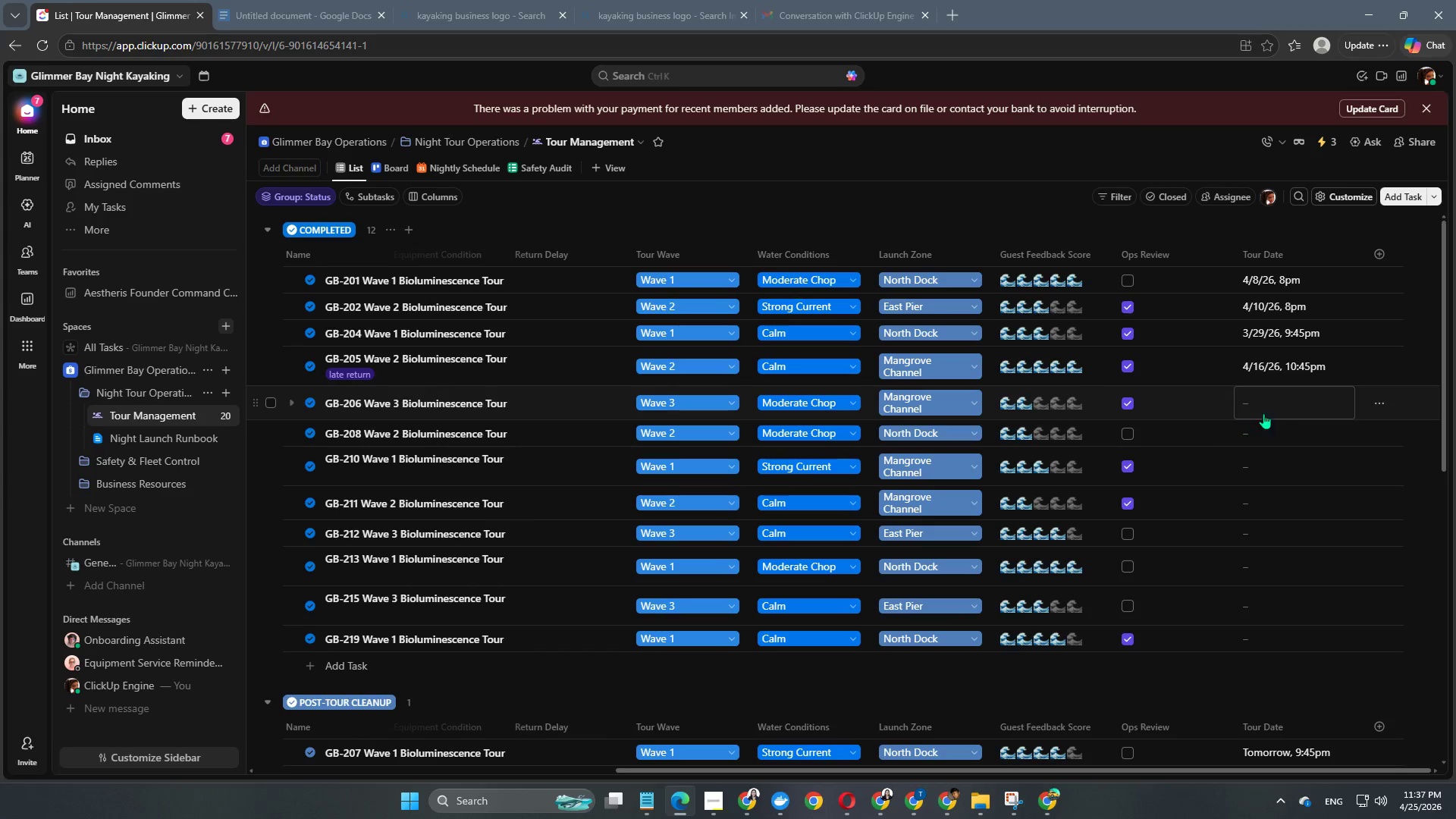 
left_click([1279, 408])
 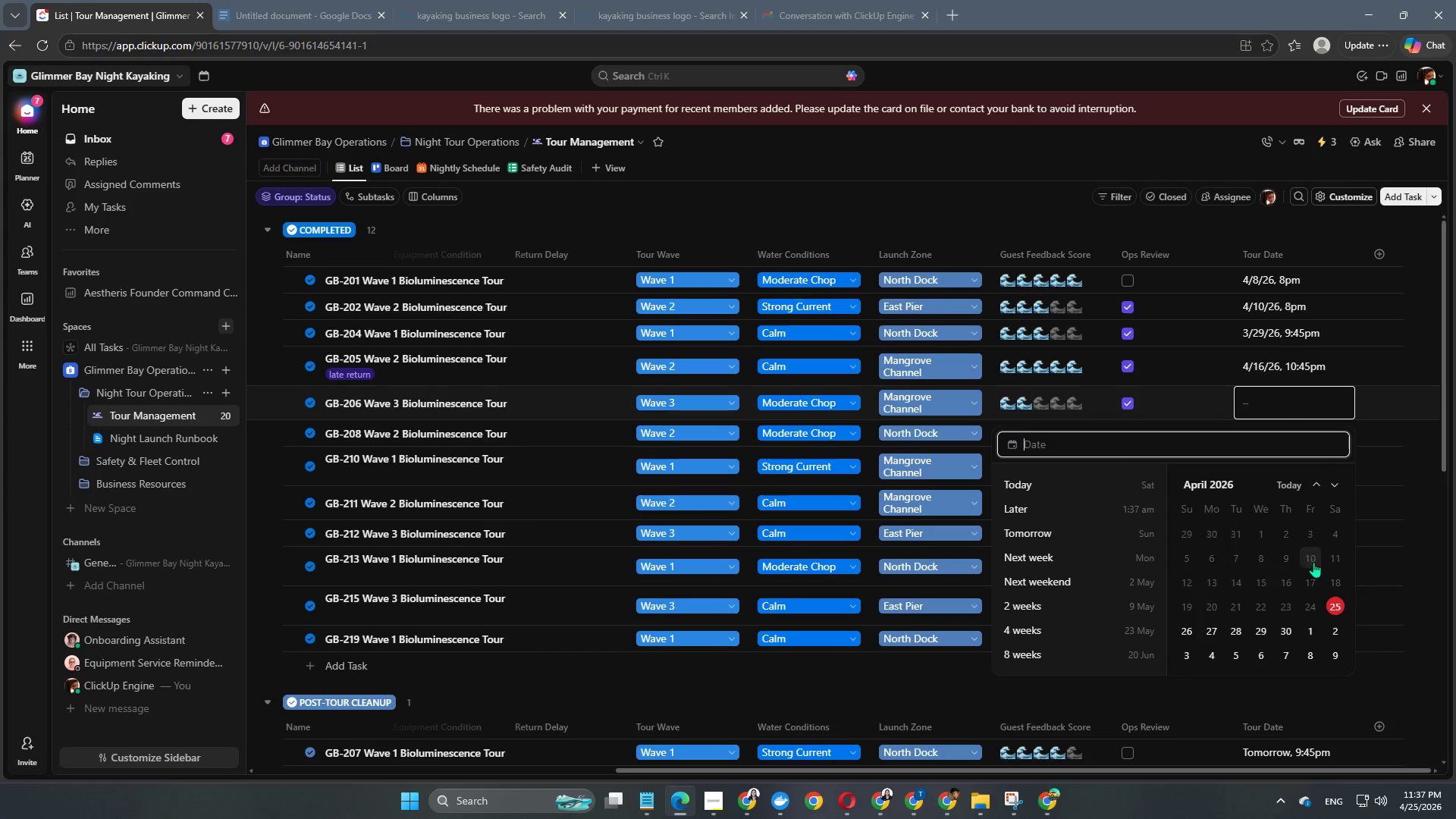 
left_click([1335, 563])
 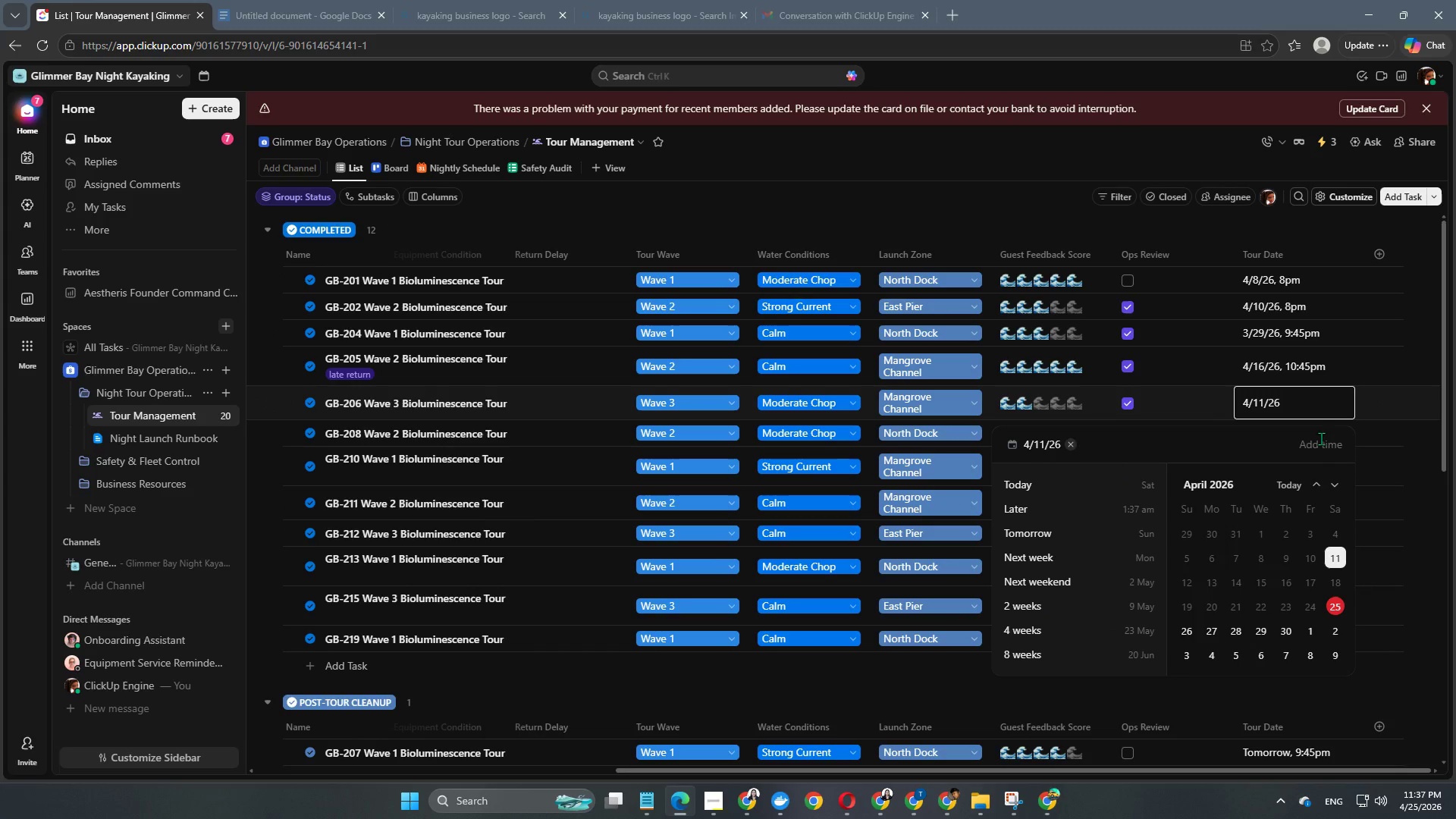 
double_click([1323, 450])
 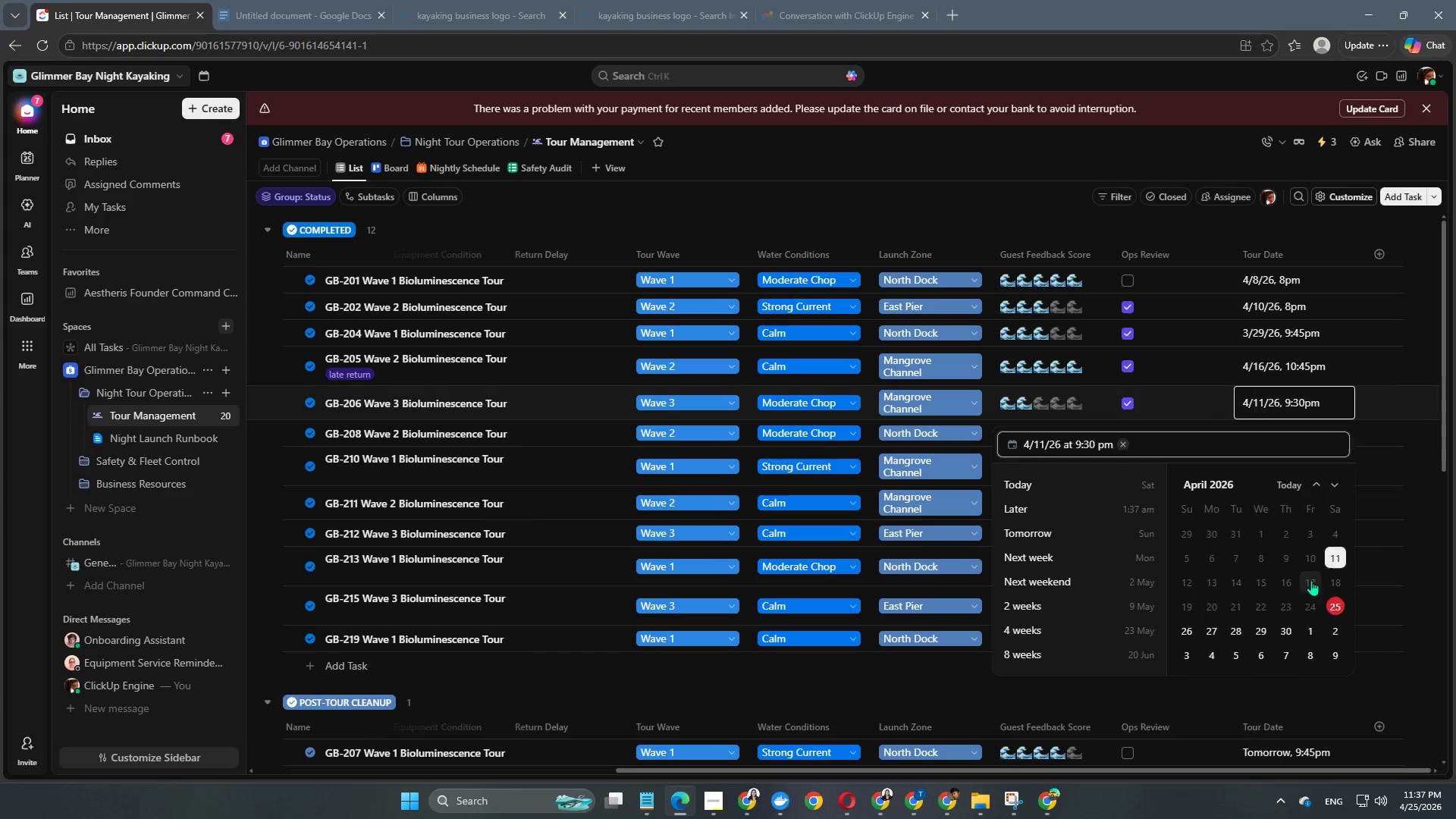 
left_click([1382, 442])
 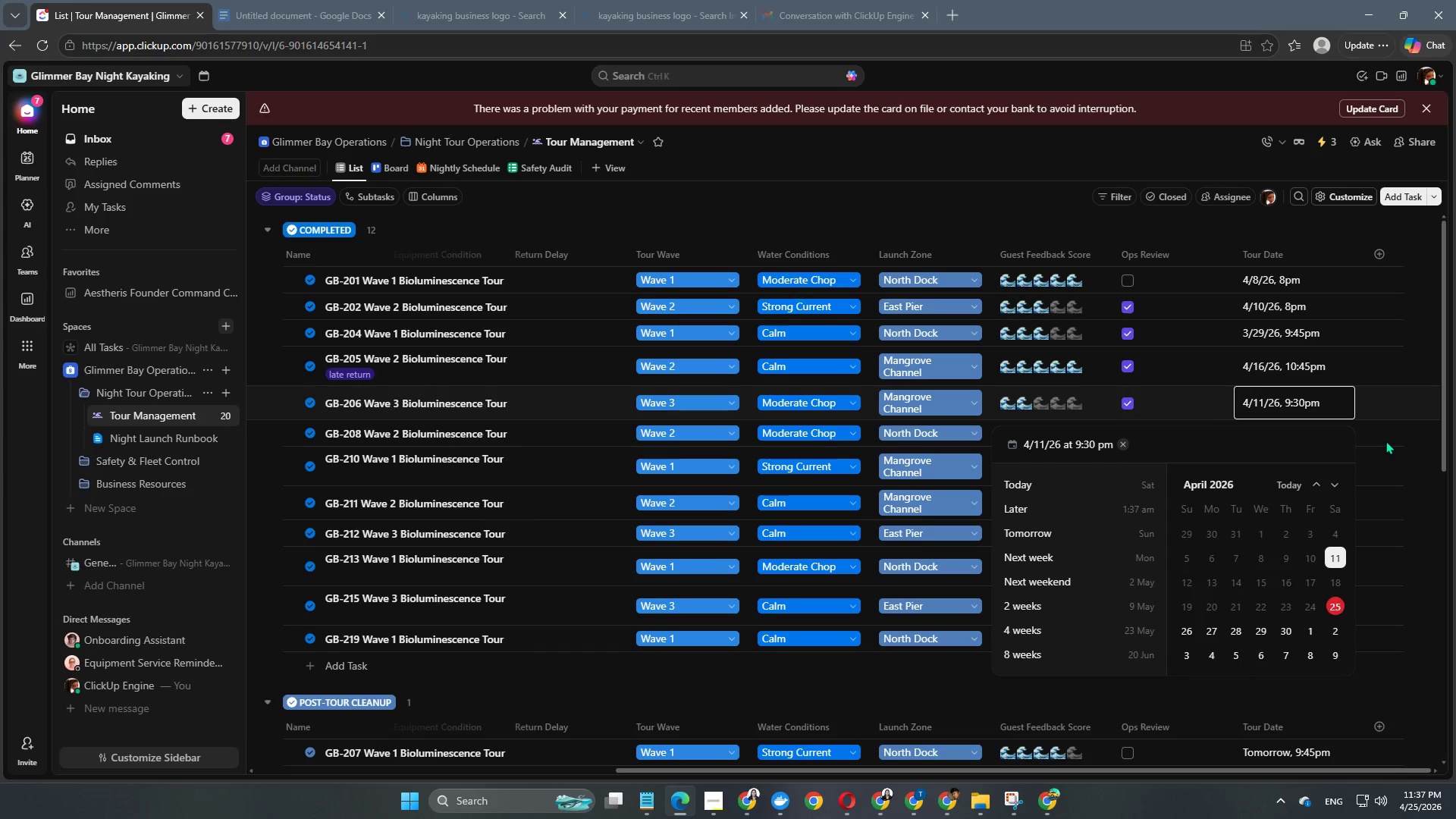 
left_click([1385, 441])
 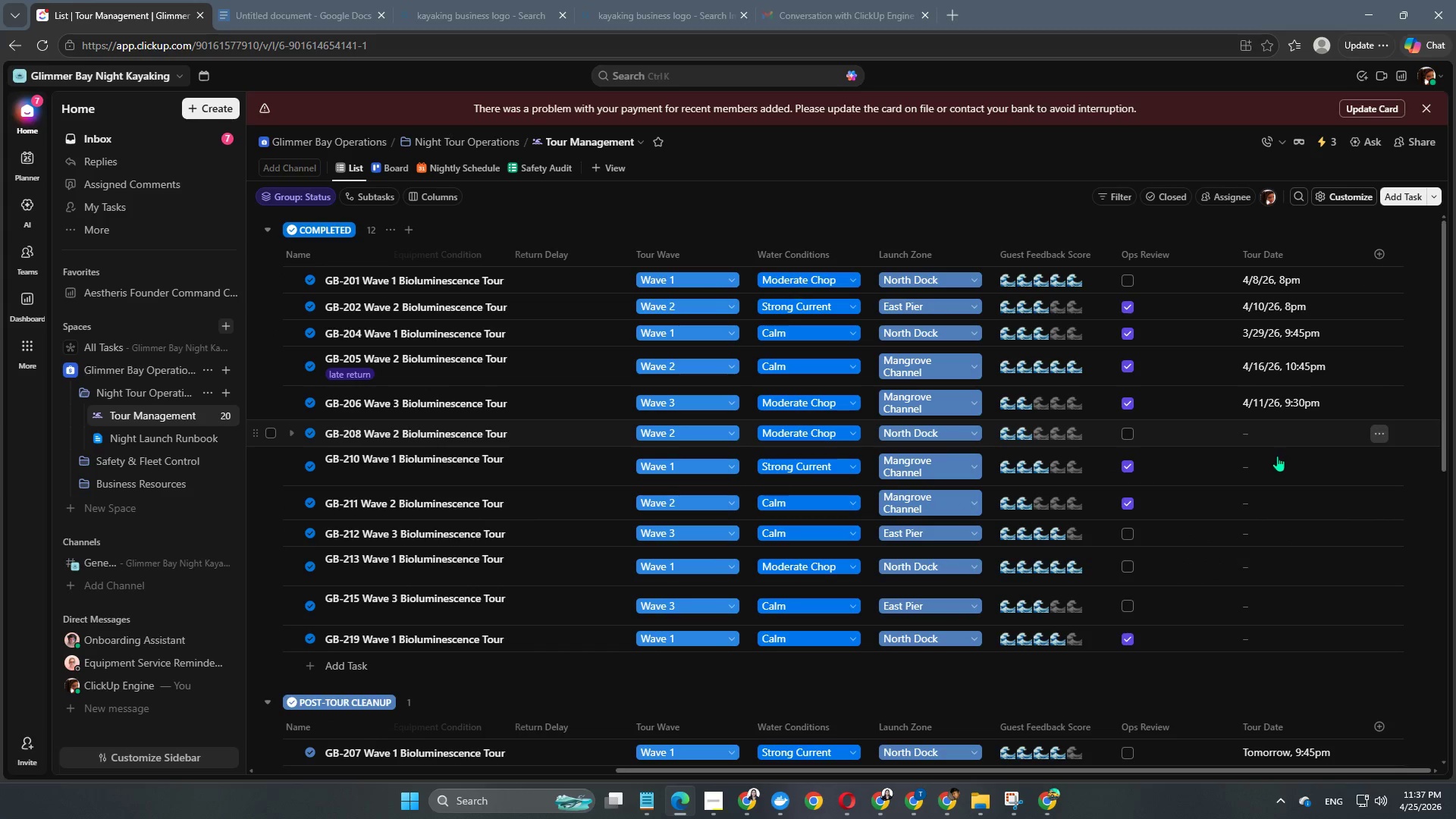 
left_click([1284, 435])
 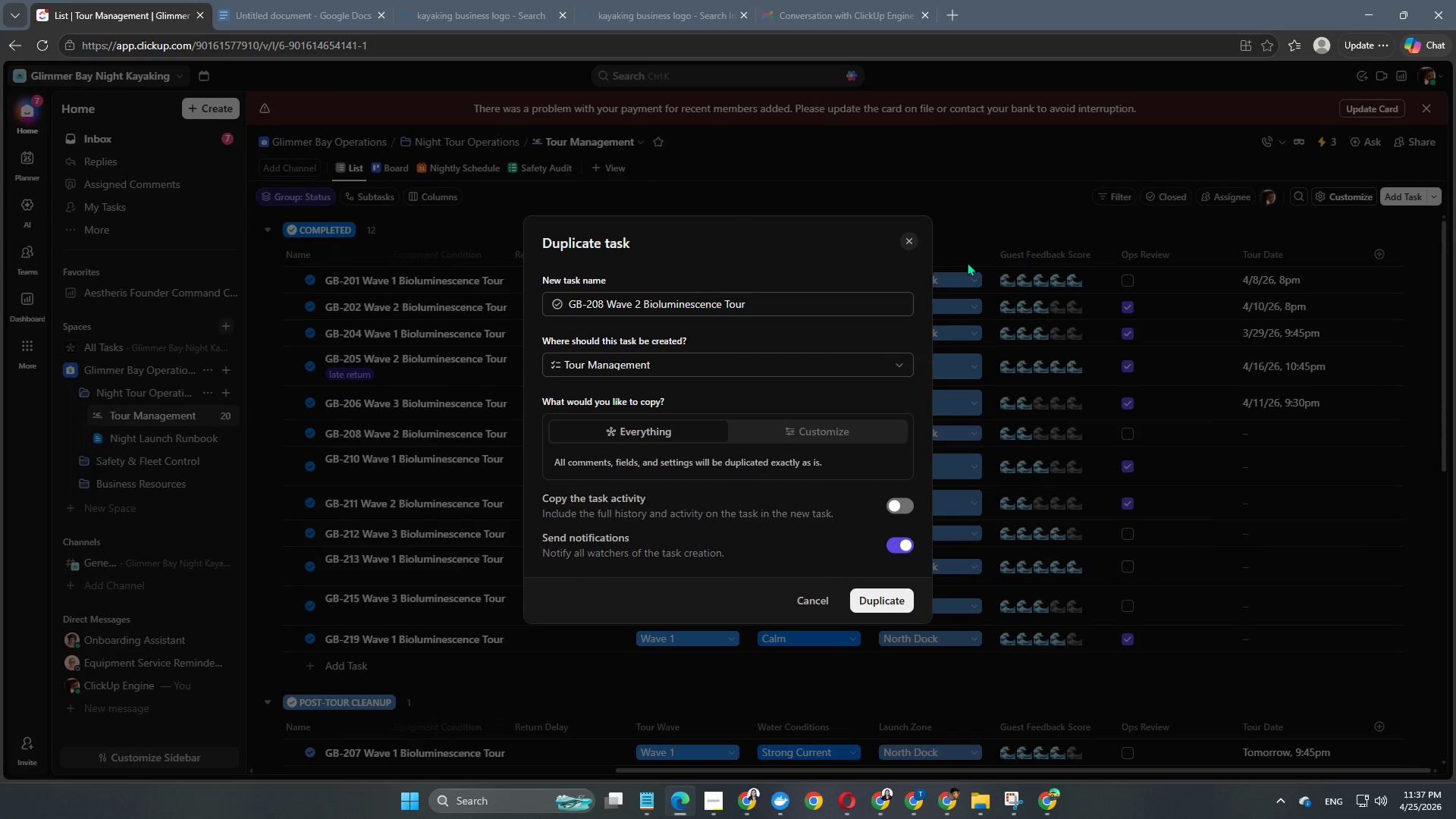 
left_click([912, 236])
 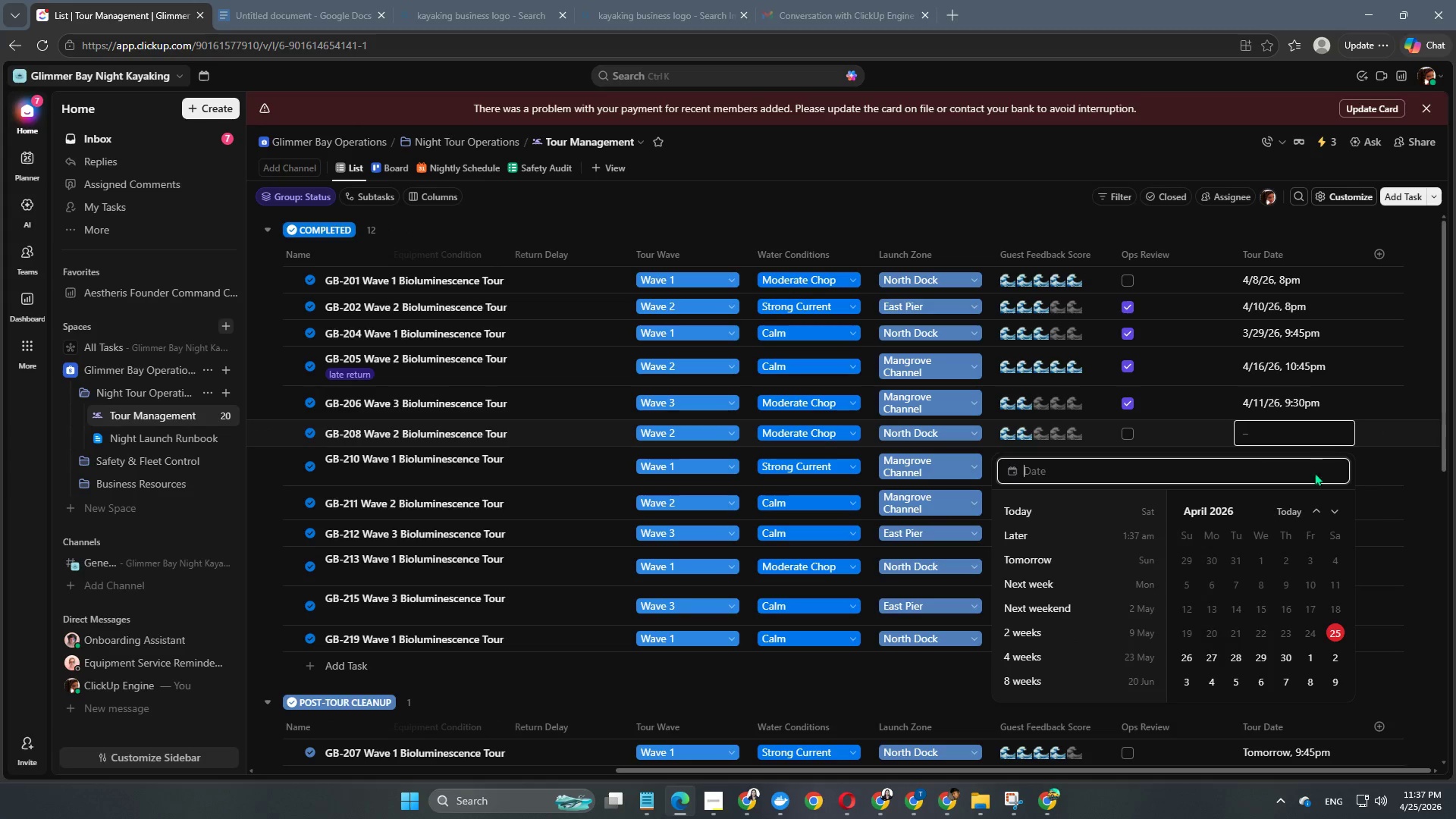 
left_click([1311, 565])
 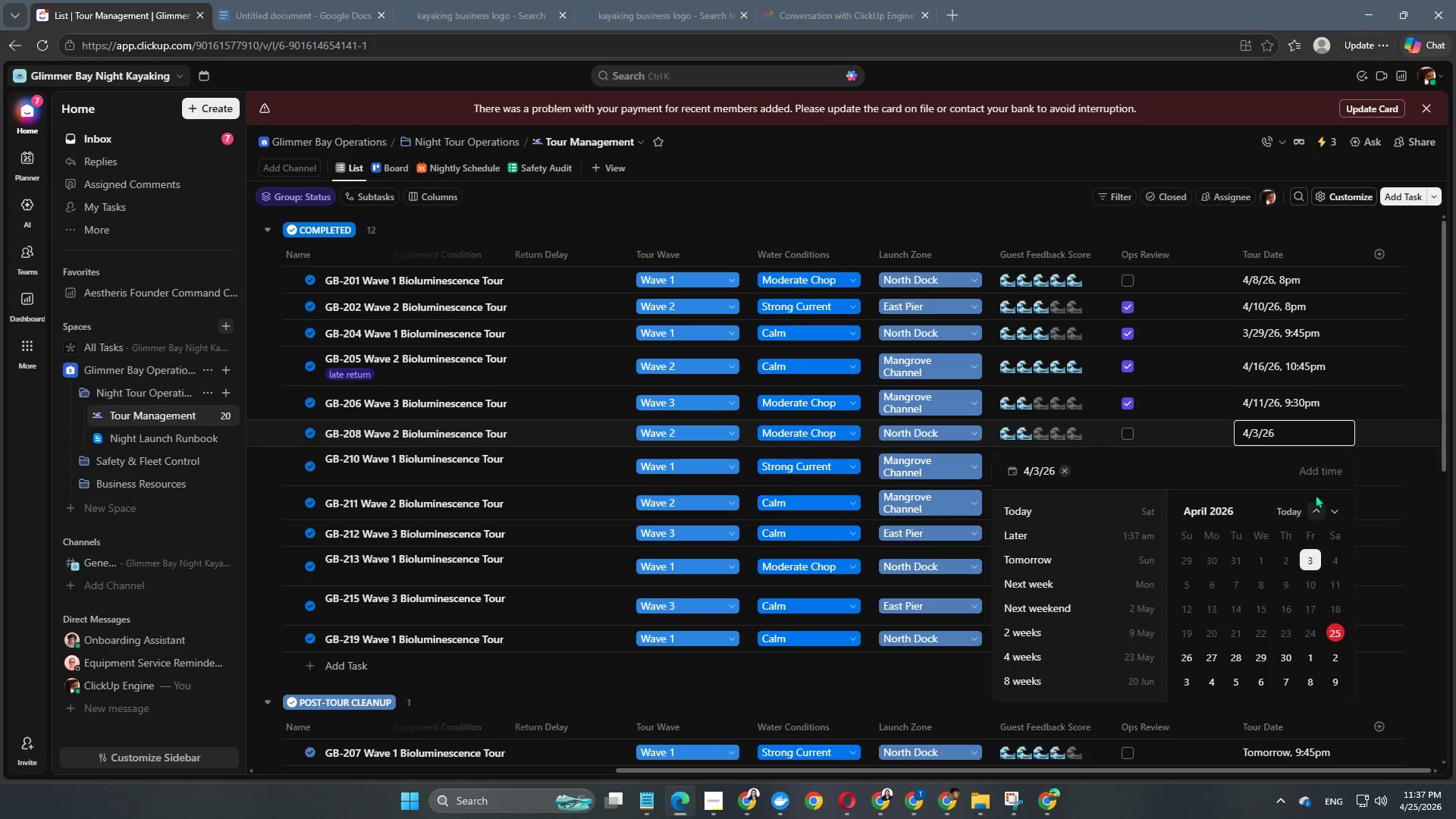 
left_click([1322, 471])
 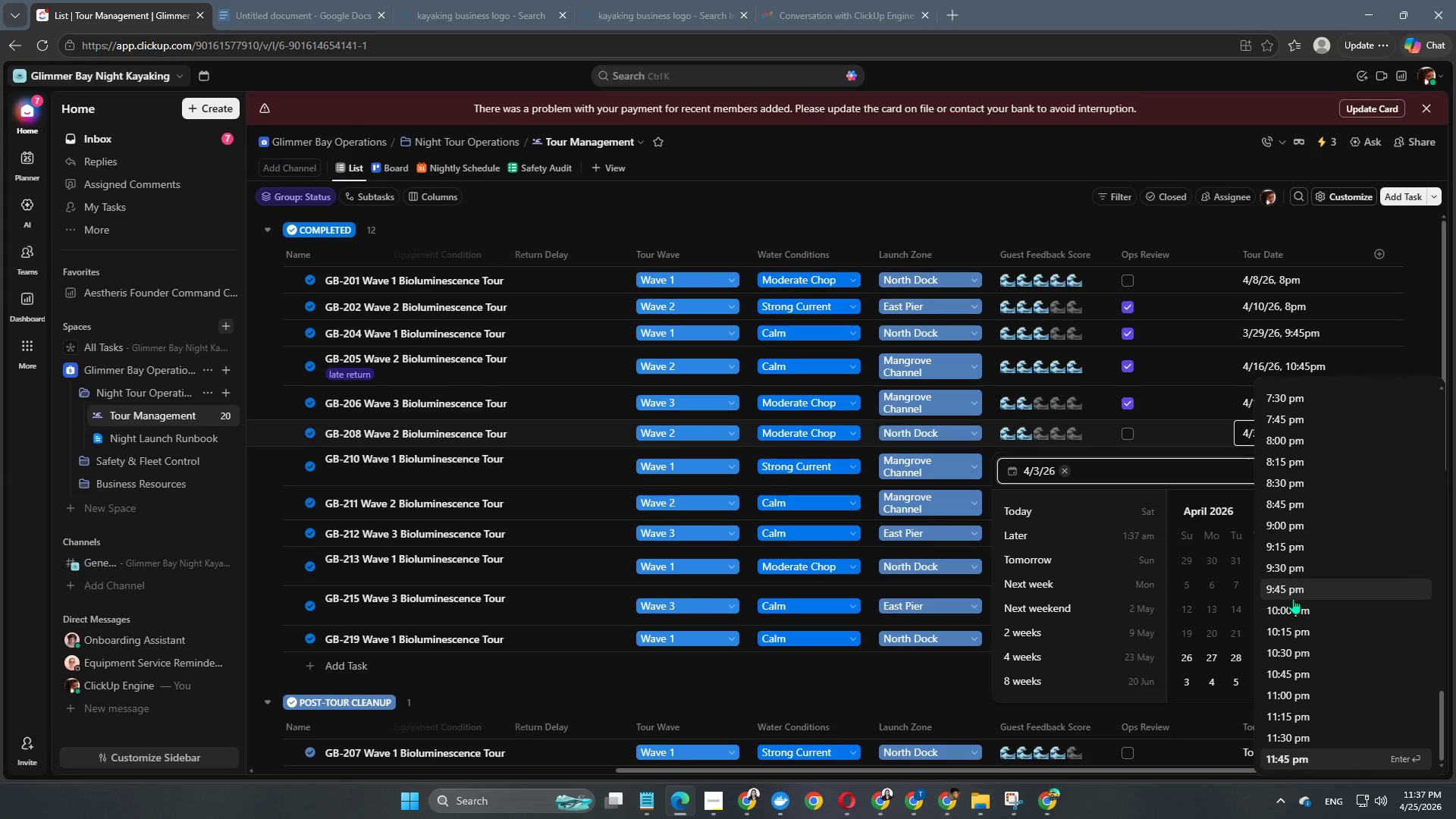 
left_click([1294, 714])
 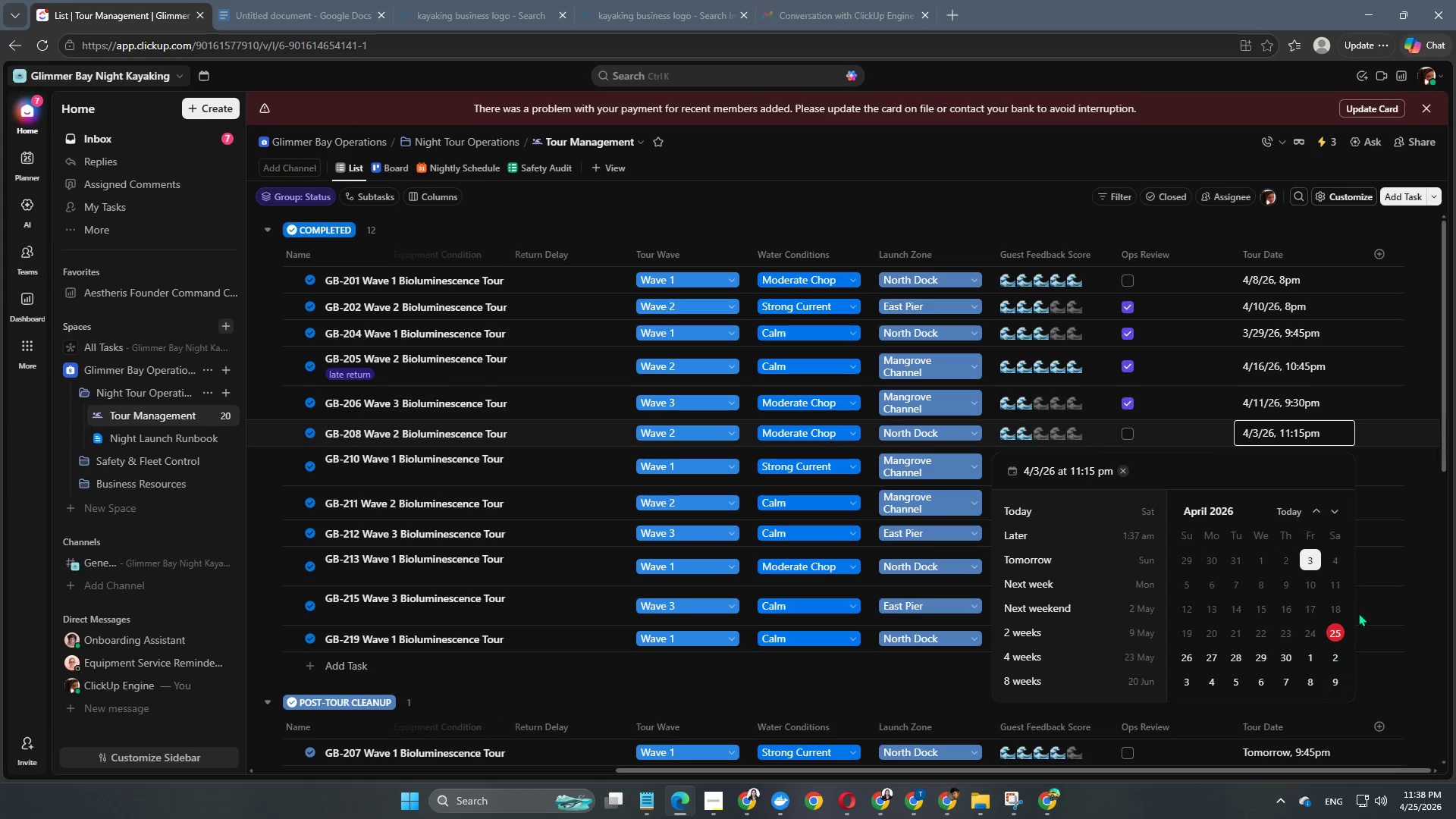 
left_click([1375, 514])
 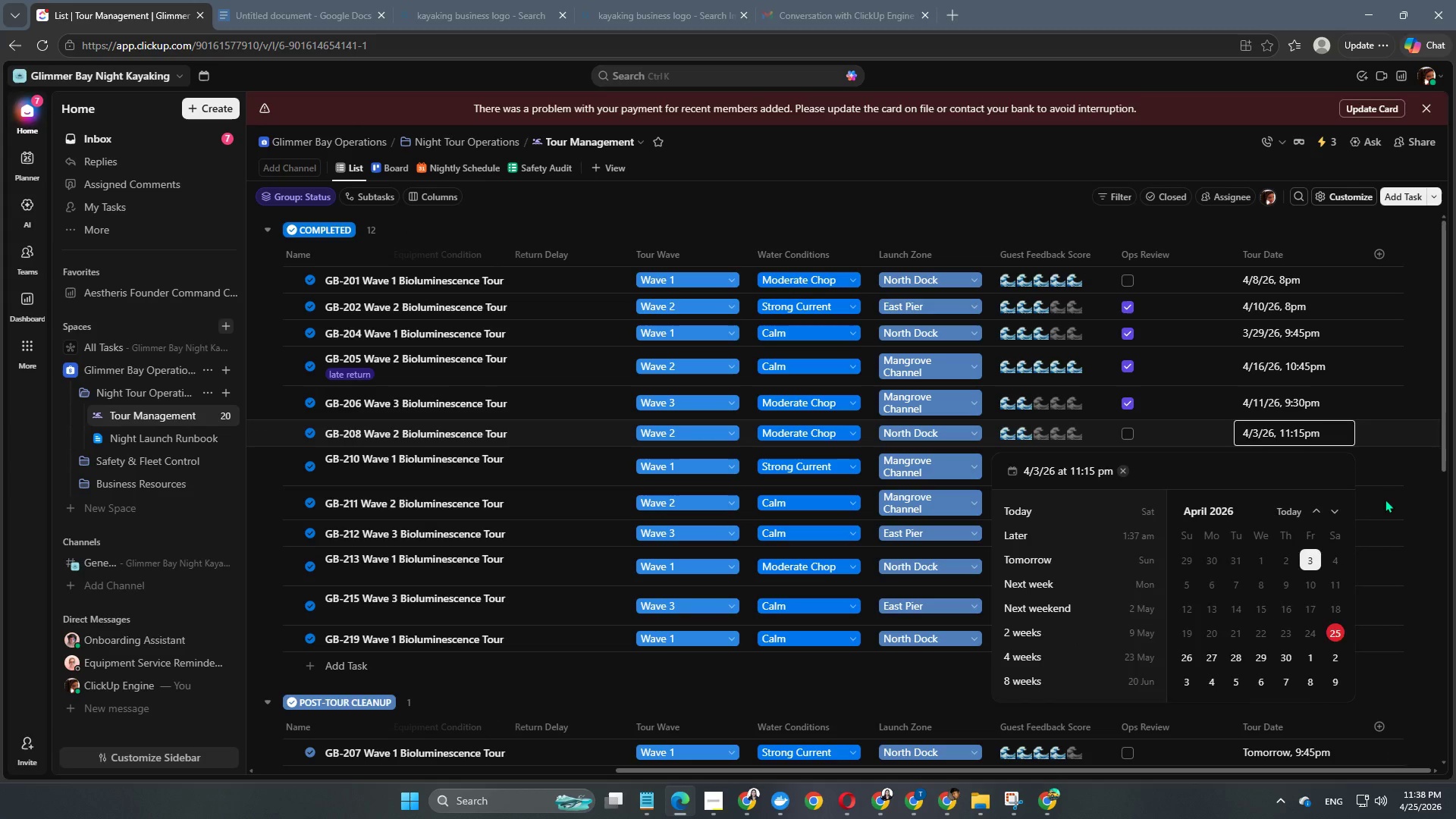 
left_click([1385, 499])
 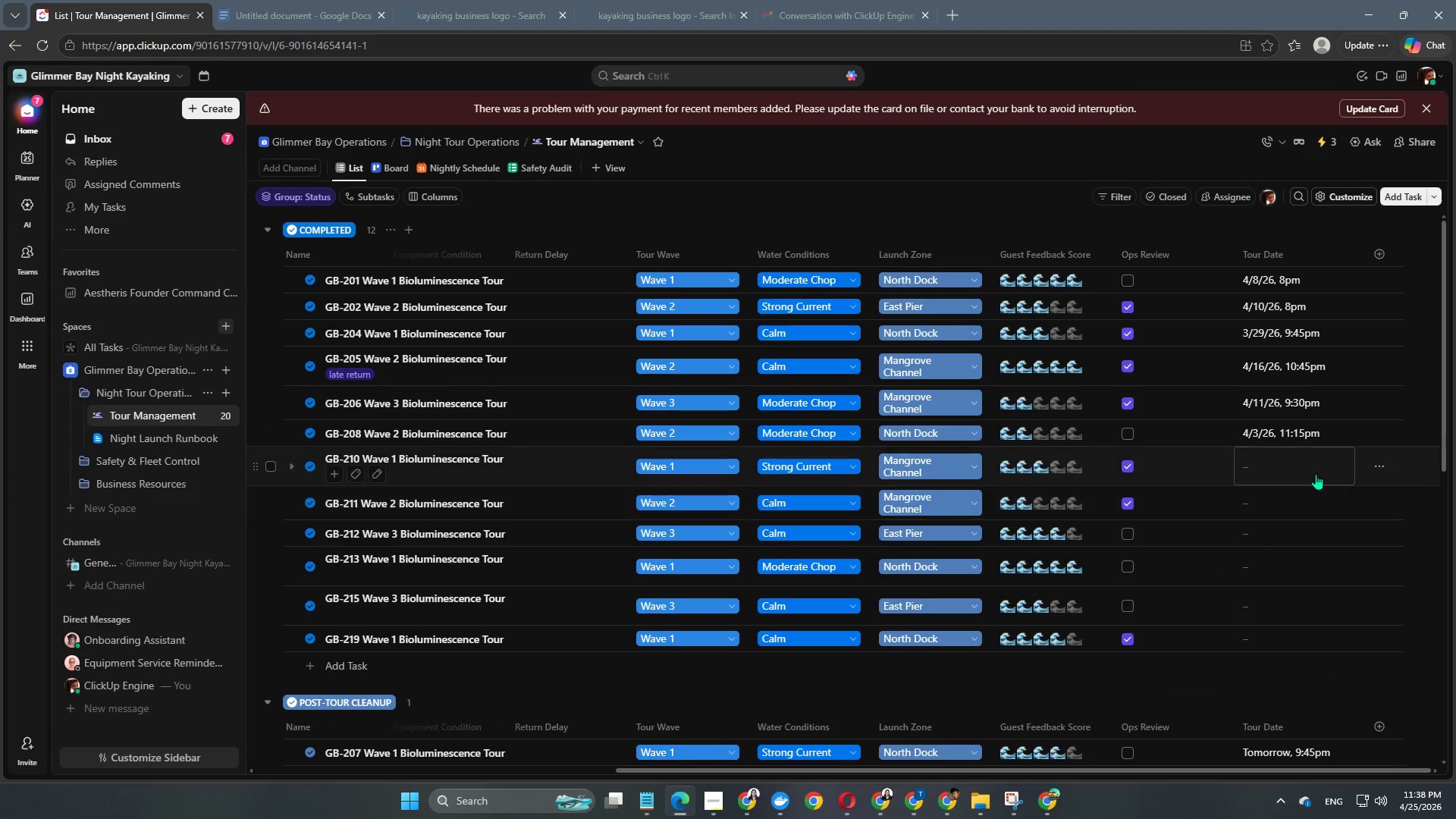 
left_click([1301, 468])
 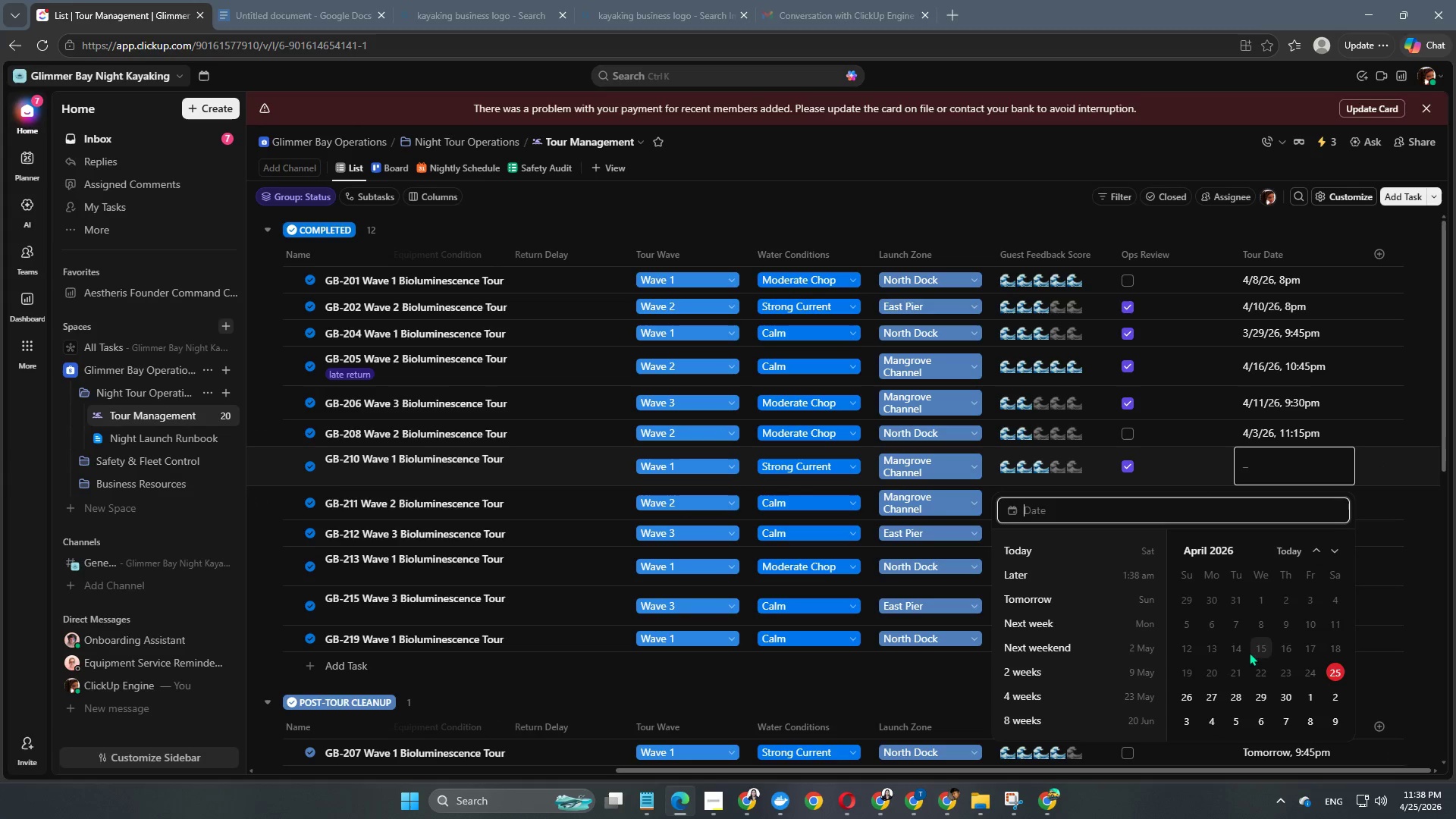 
left_click([1191, 653])
 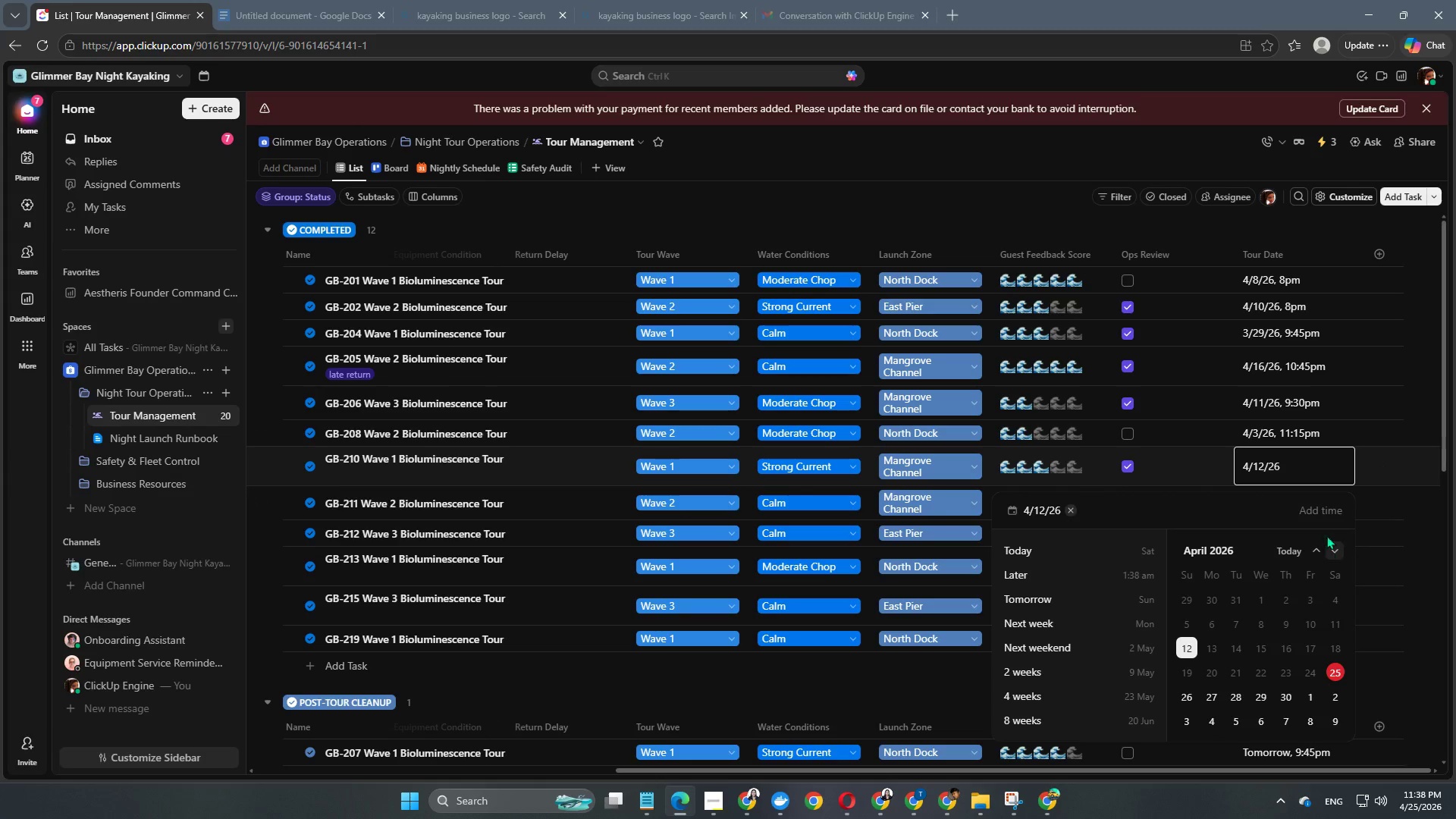 
left_click([1320, 511])
 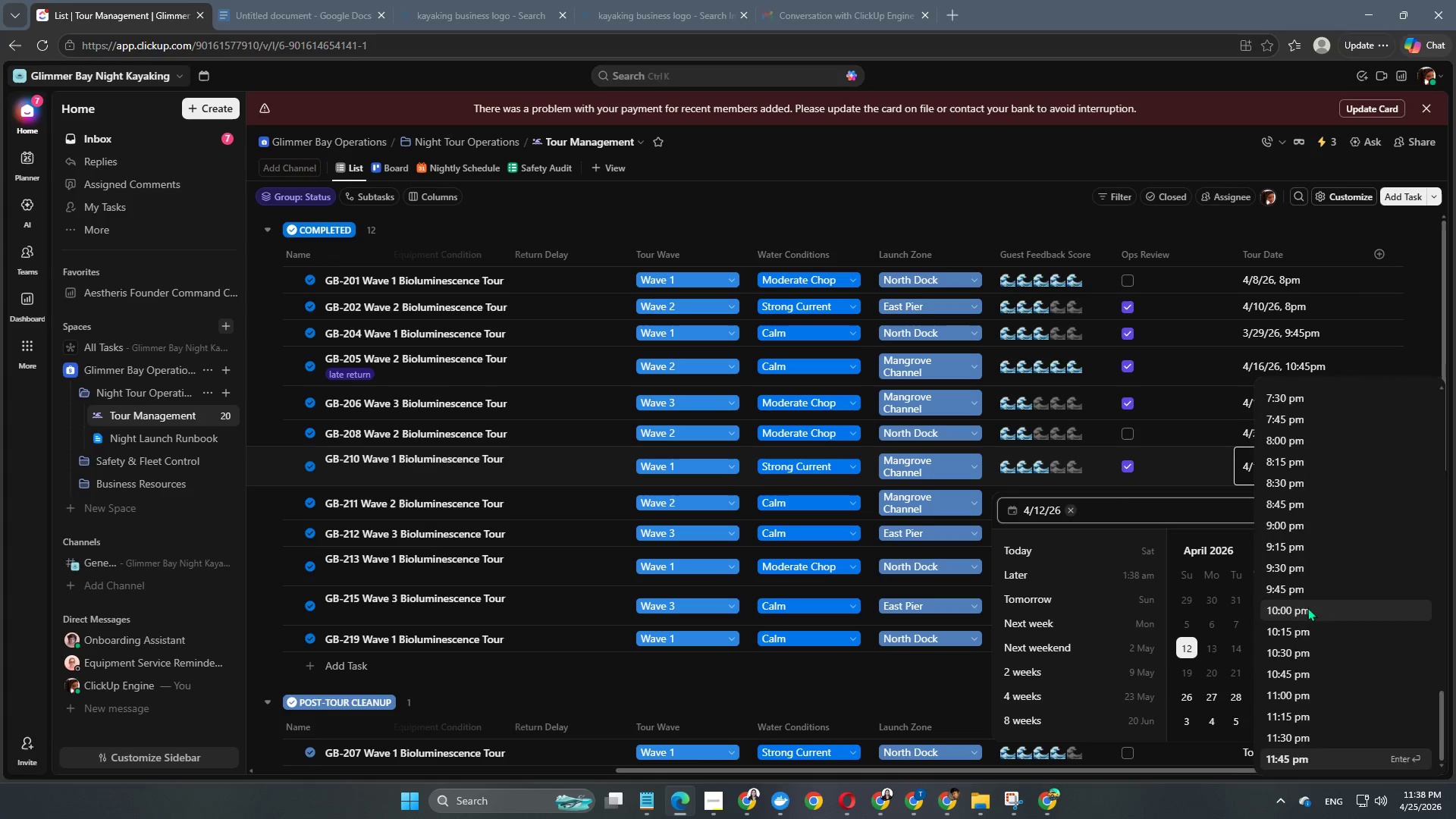 
left_click([1403, 499])
 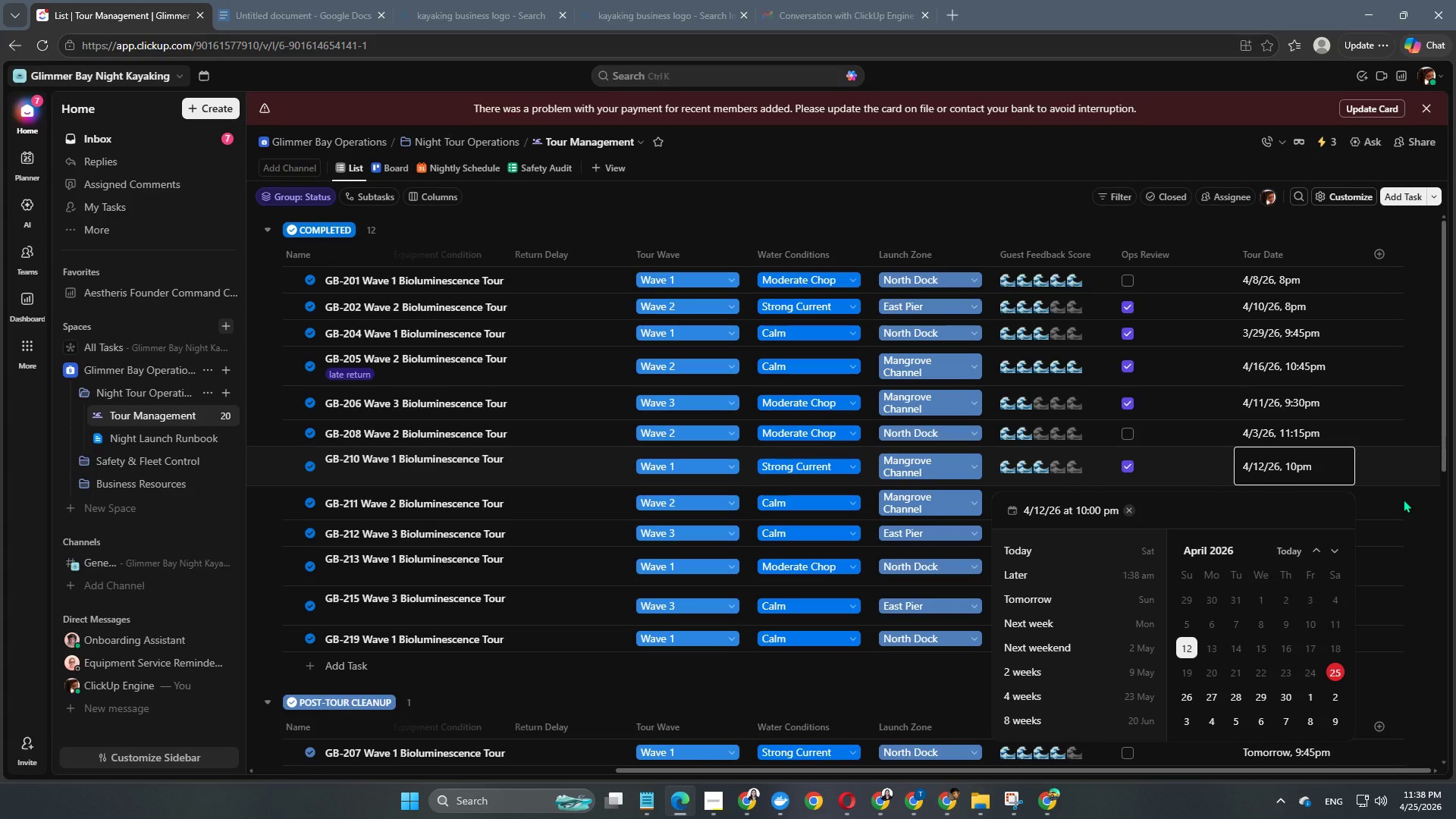 
left_click([1403, 499])
 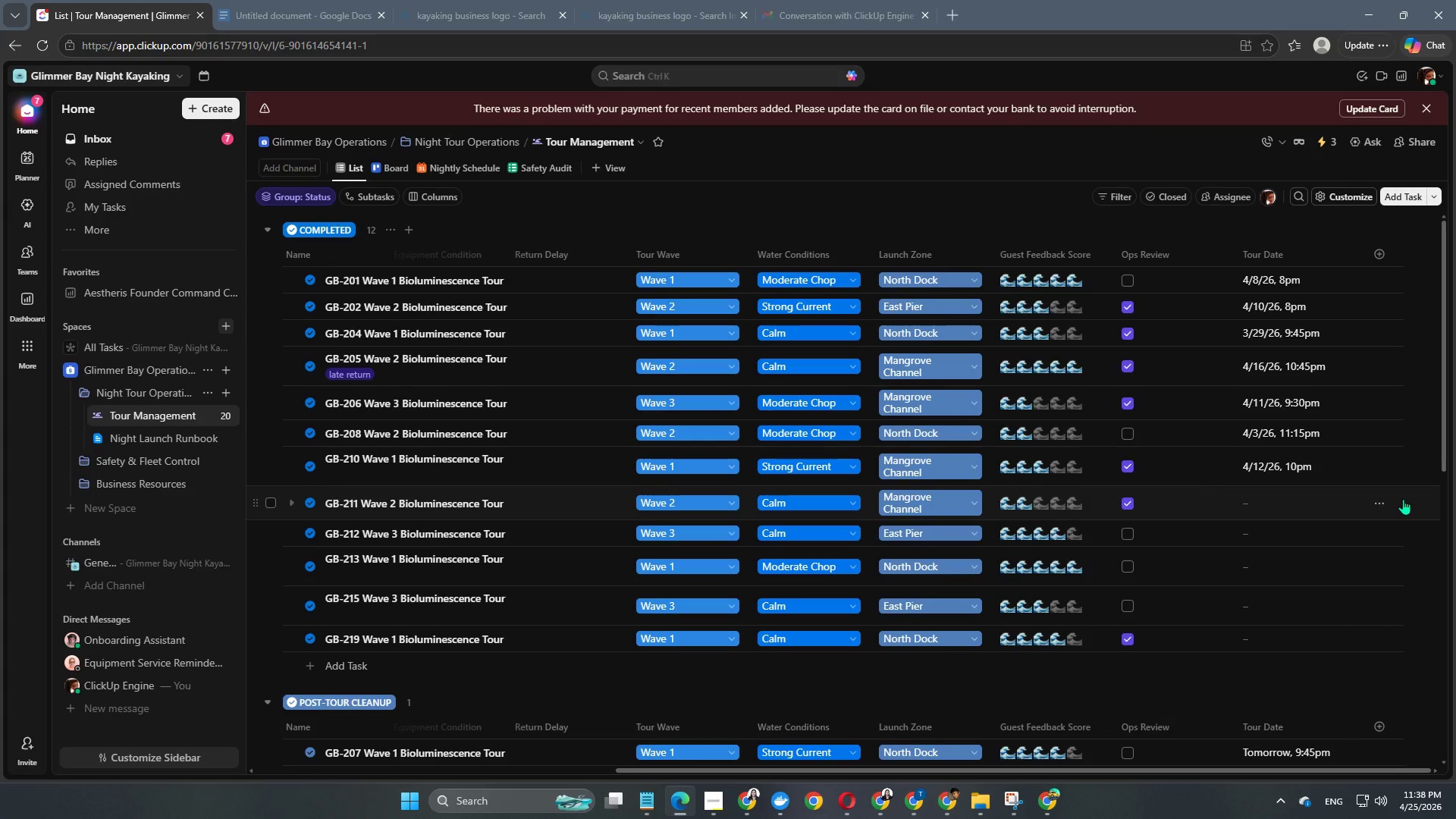 
scroll: coordinate [1403, 499], scroll_direction: down, amount: 2.0
 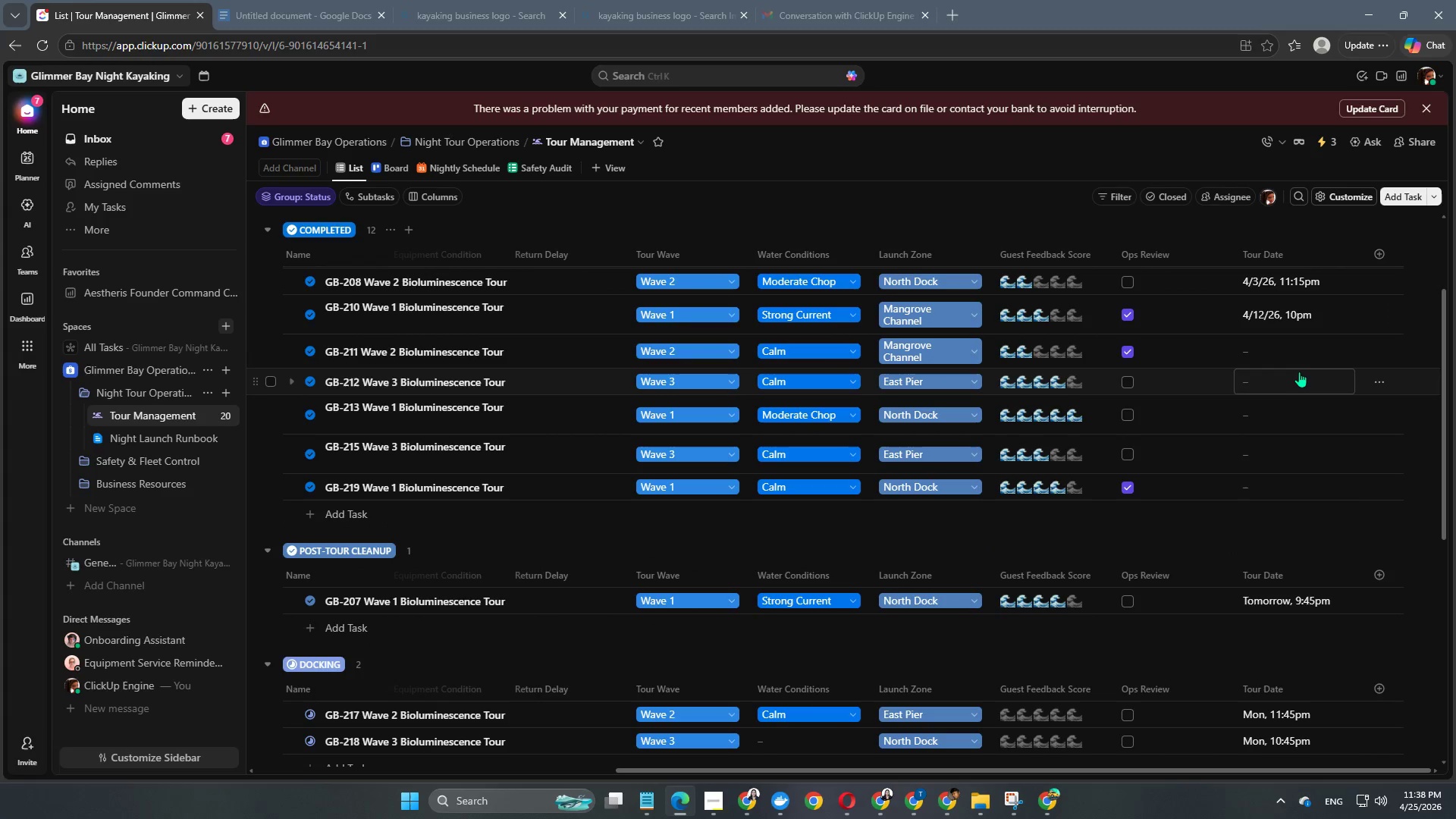 
left_click([1294, 350])
 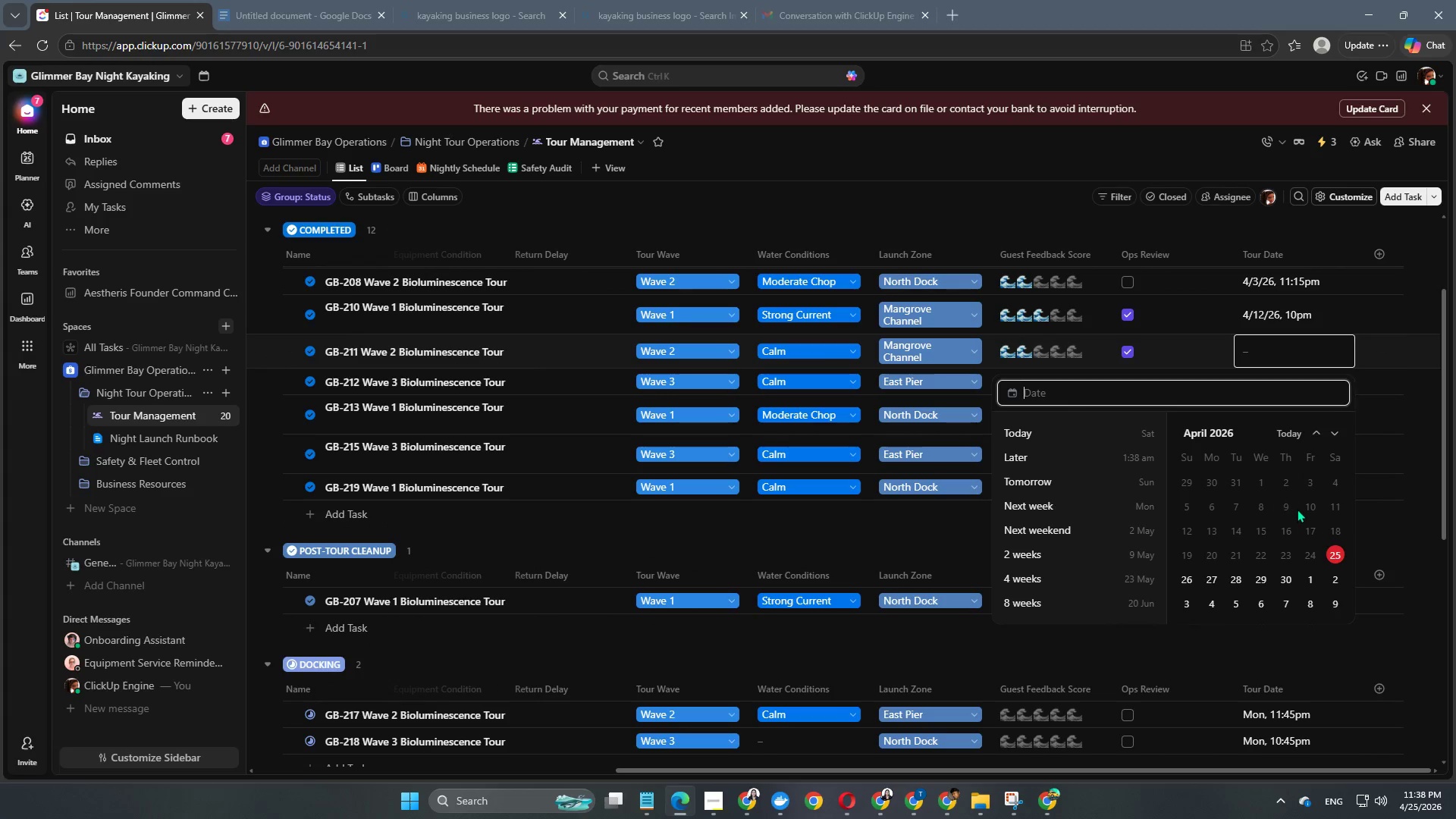 
left_click([1302, 509])
 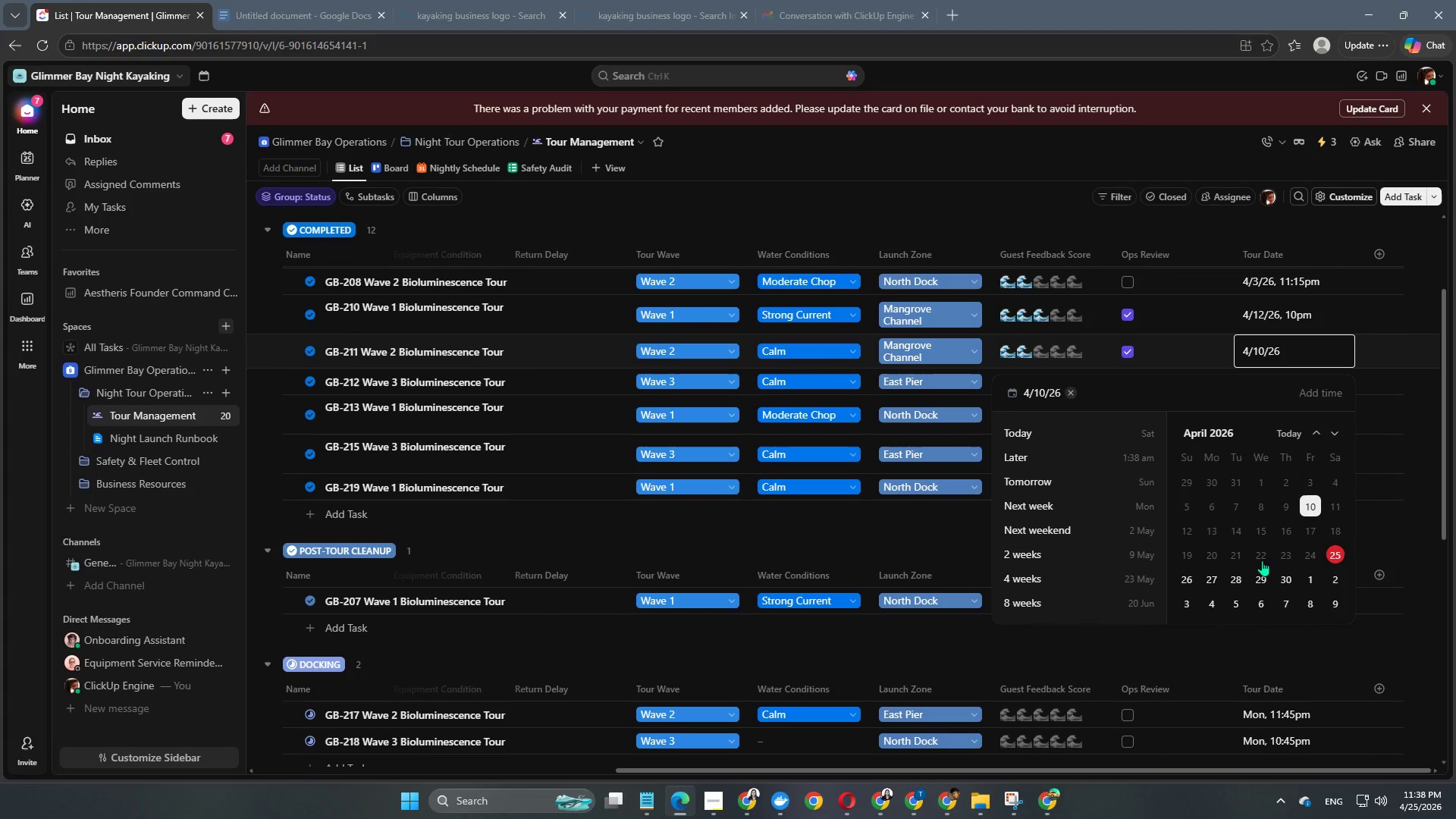 
left_click([1326, 392])
 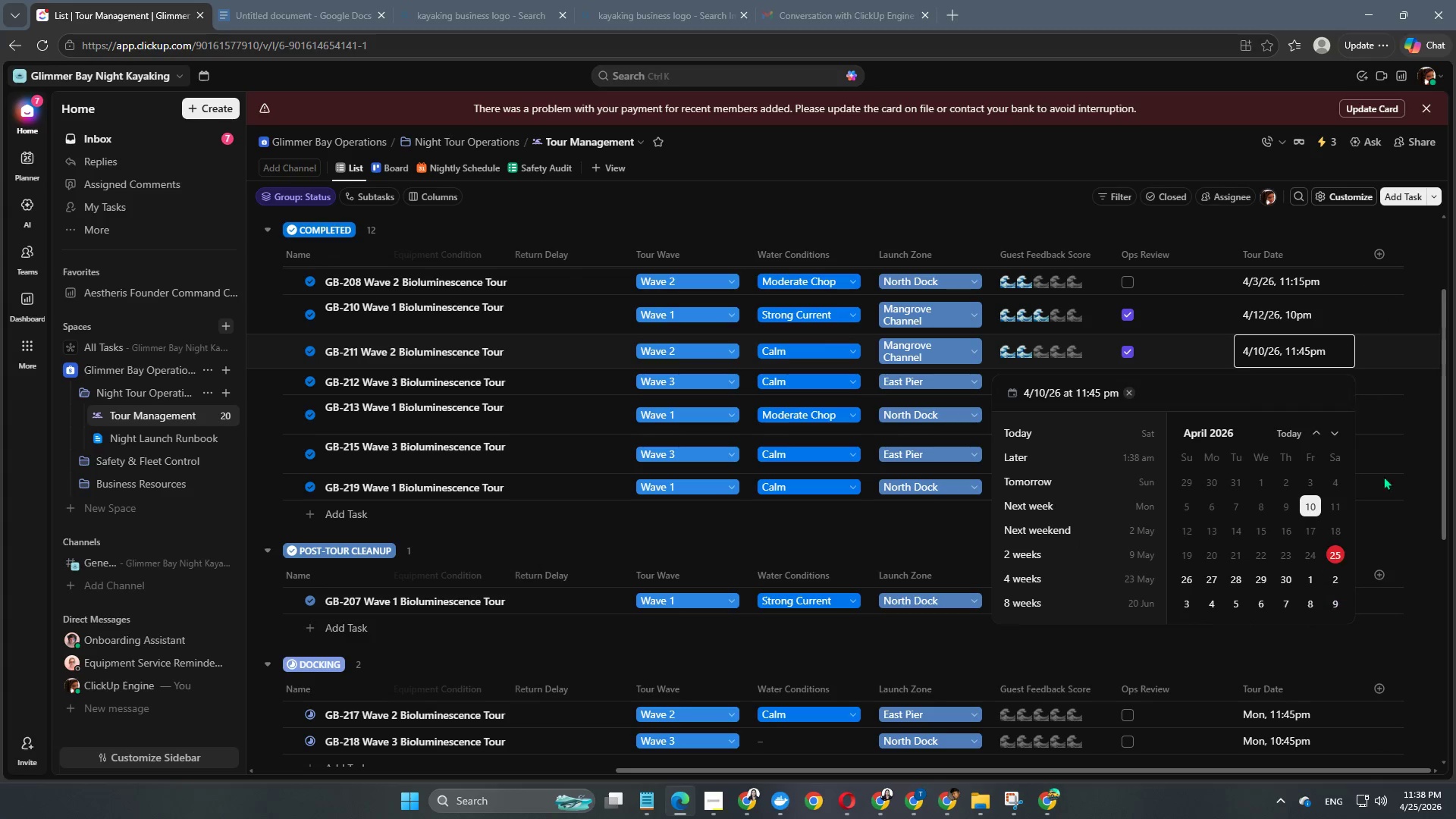 
double_click([1399, 449])
 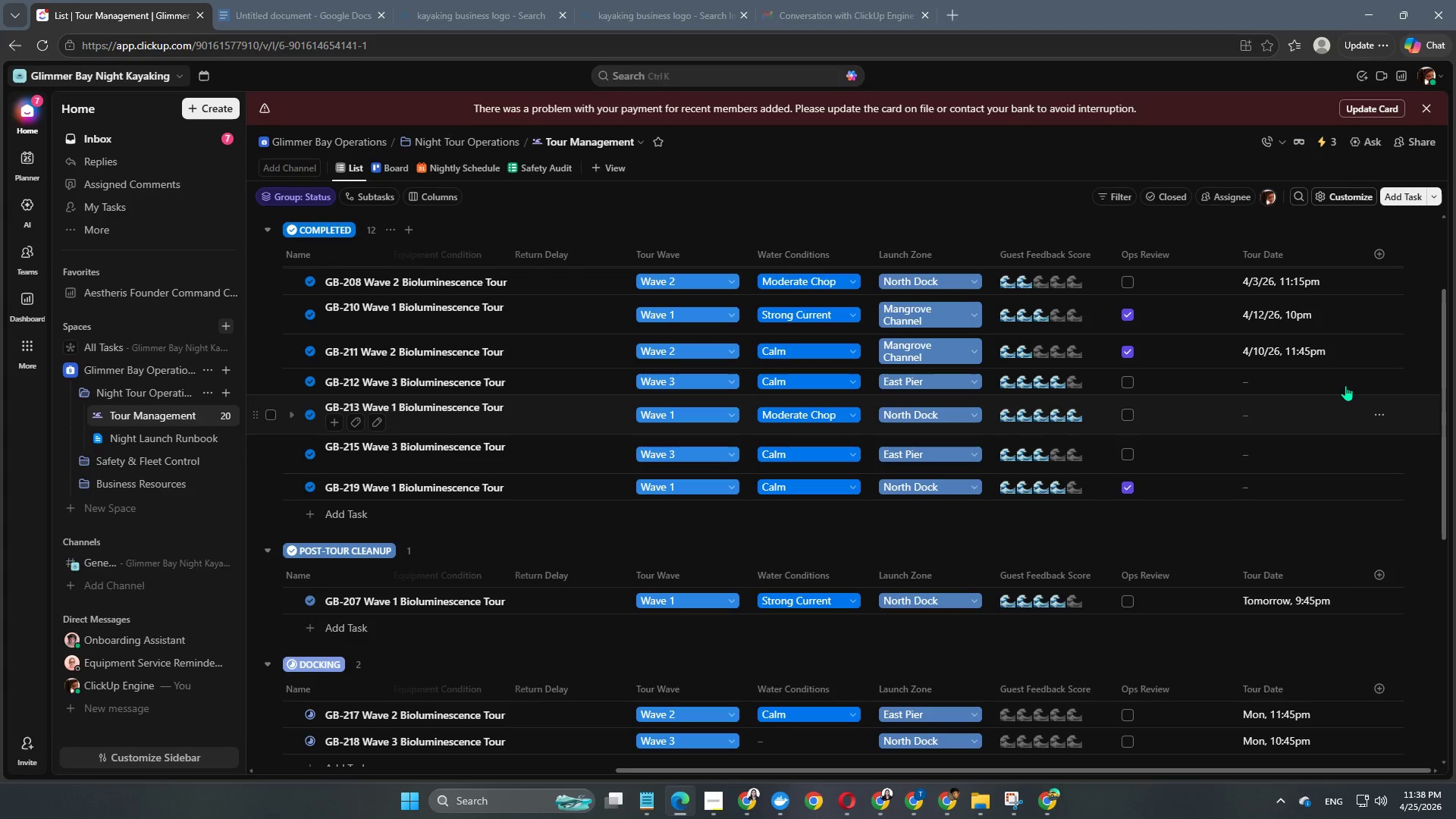 
left_click([1317, 381])
 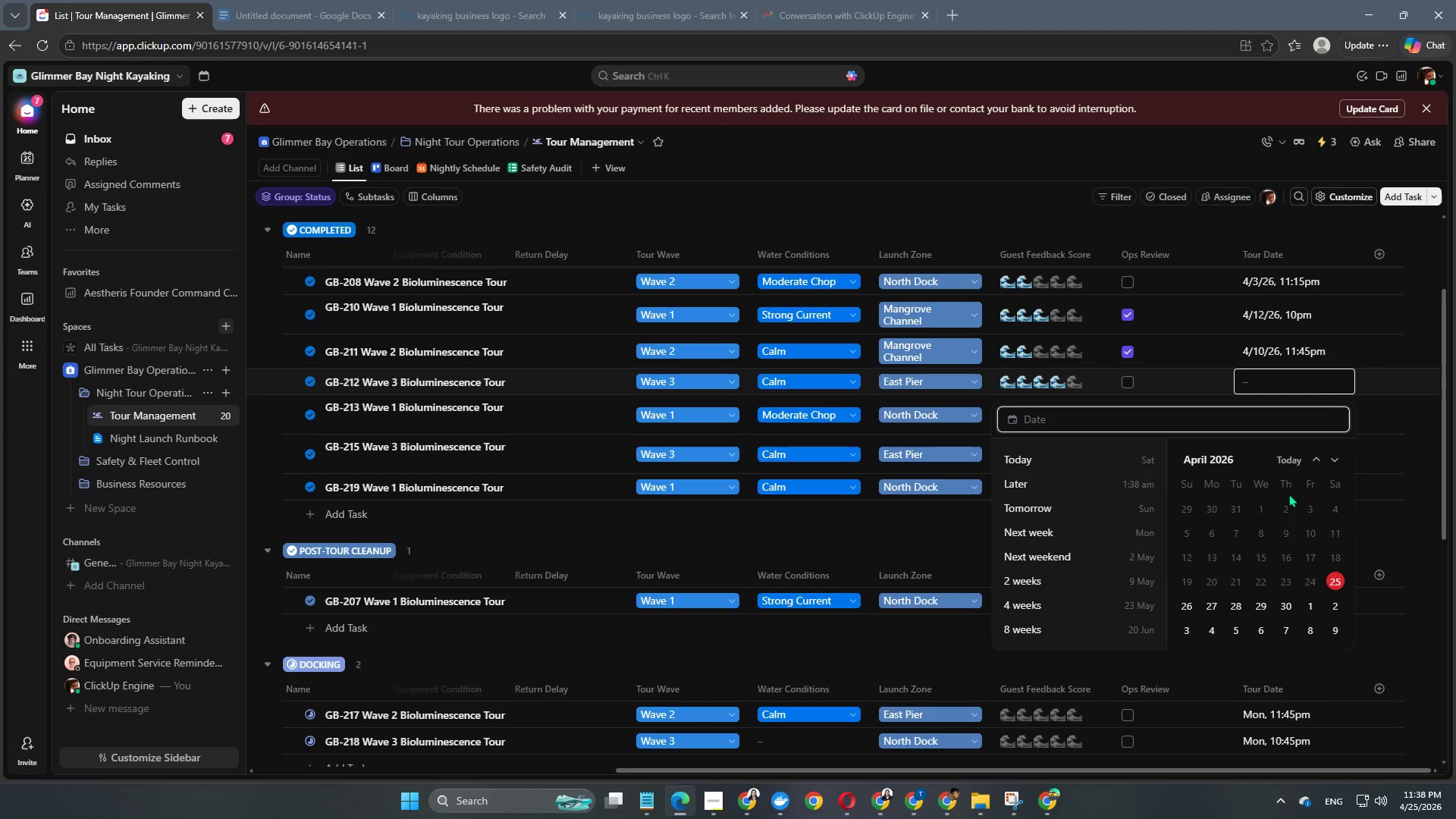 
left_click([1245, 557])
 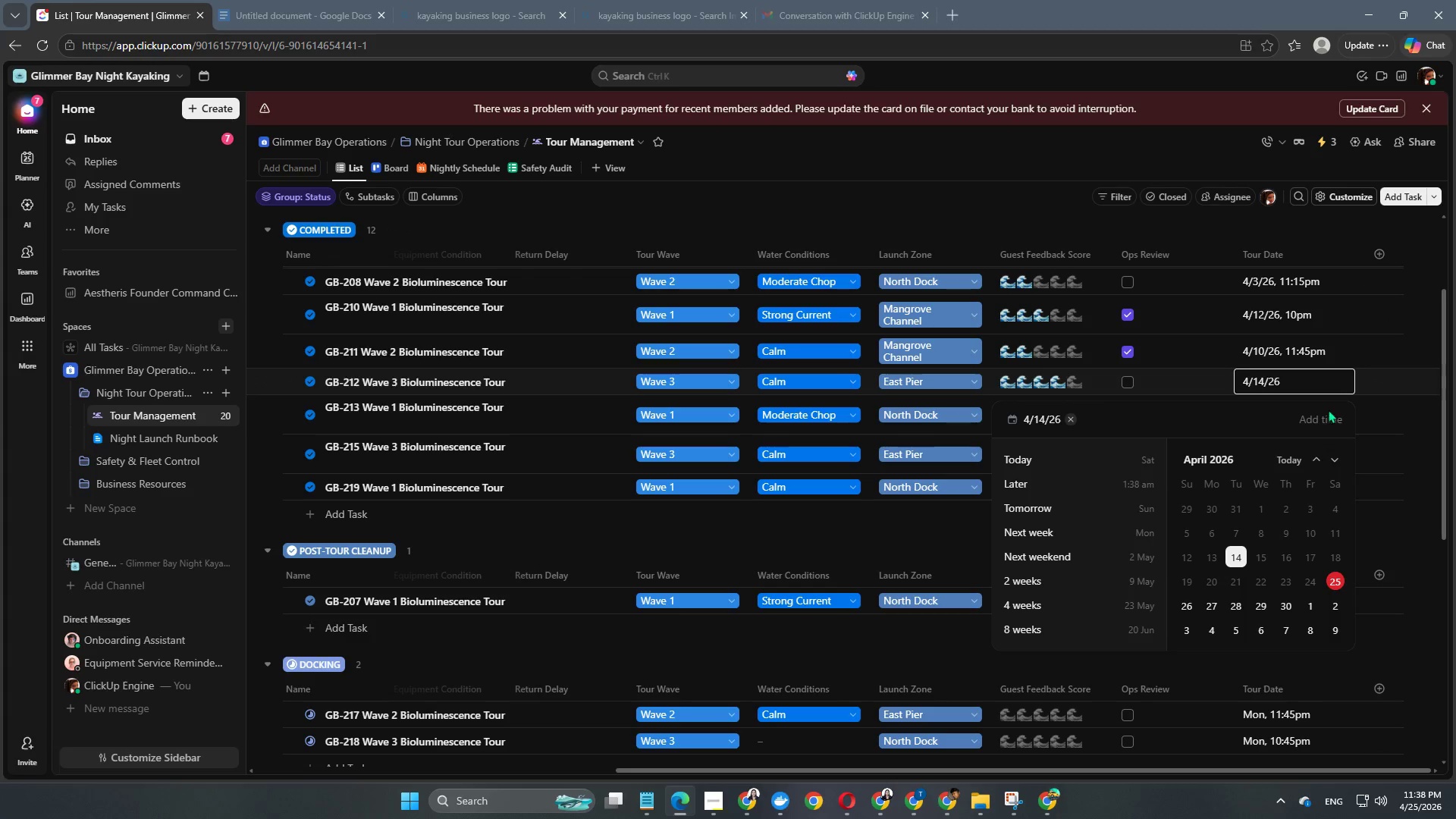 
left_click([1321, 425])
 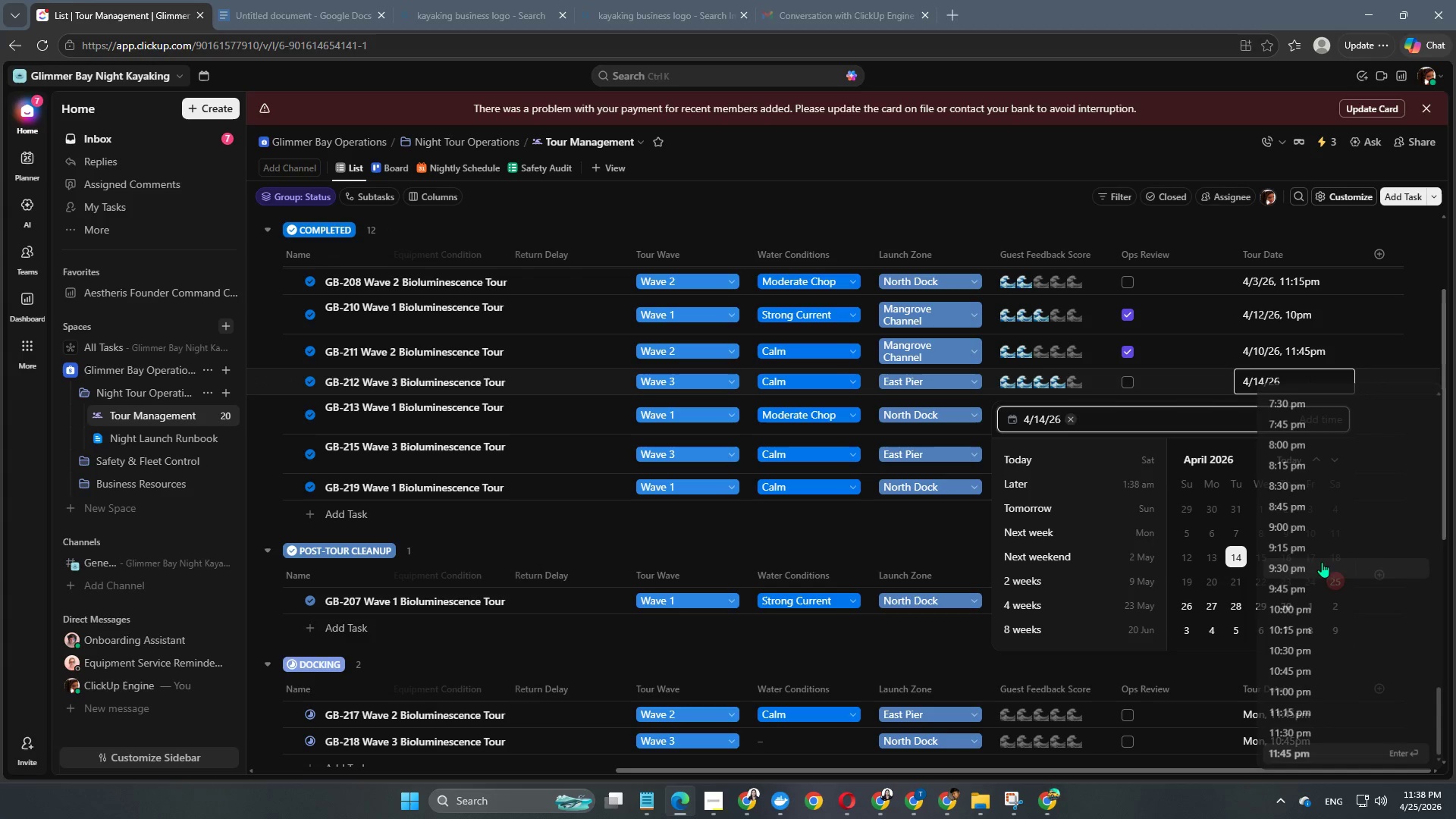 
left_click([1317, 551])
 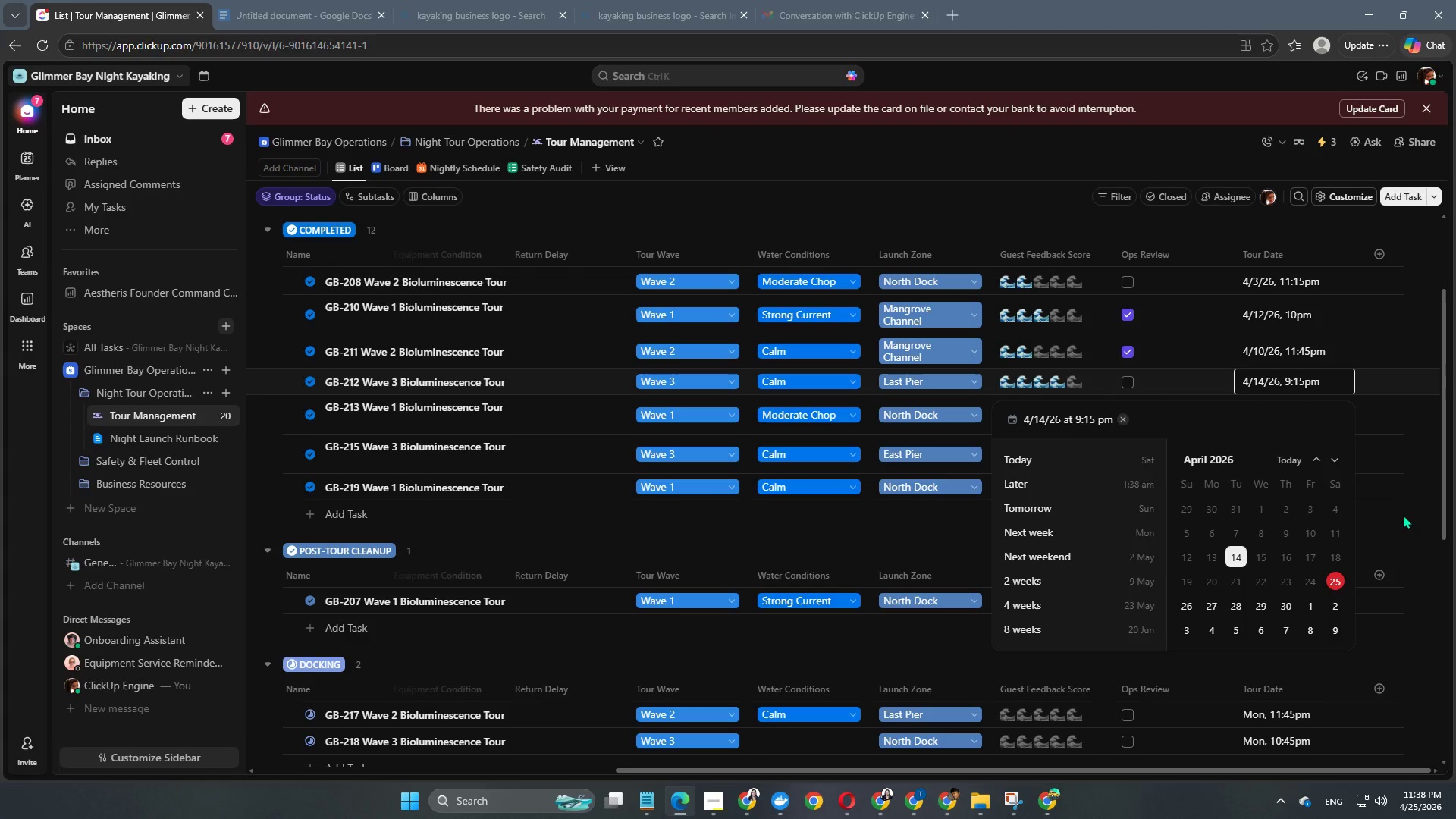 
left_click([1399, 514])
 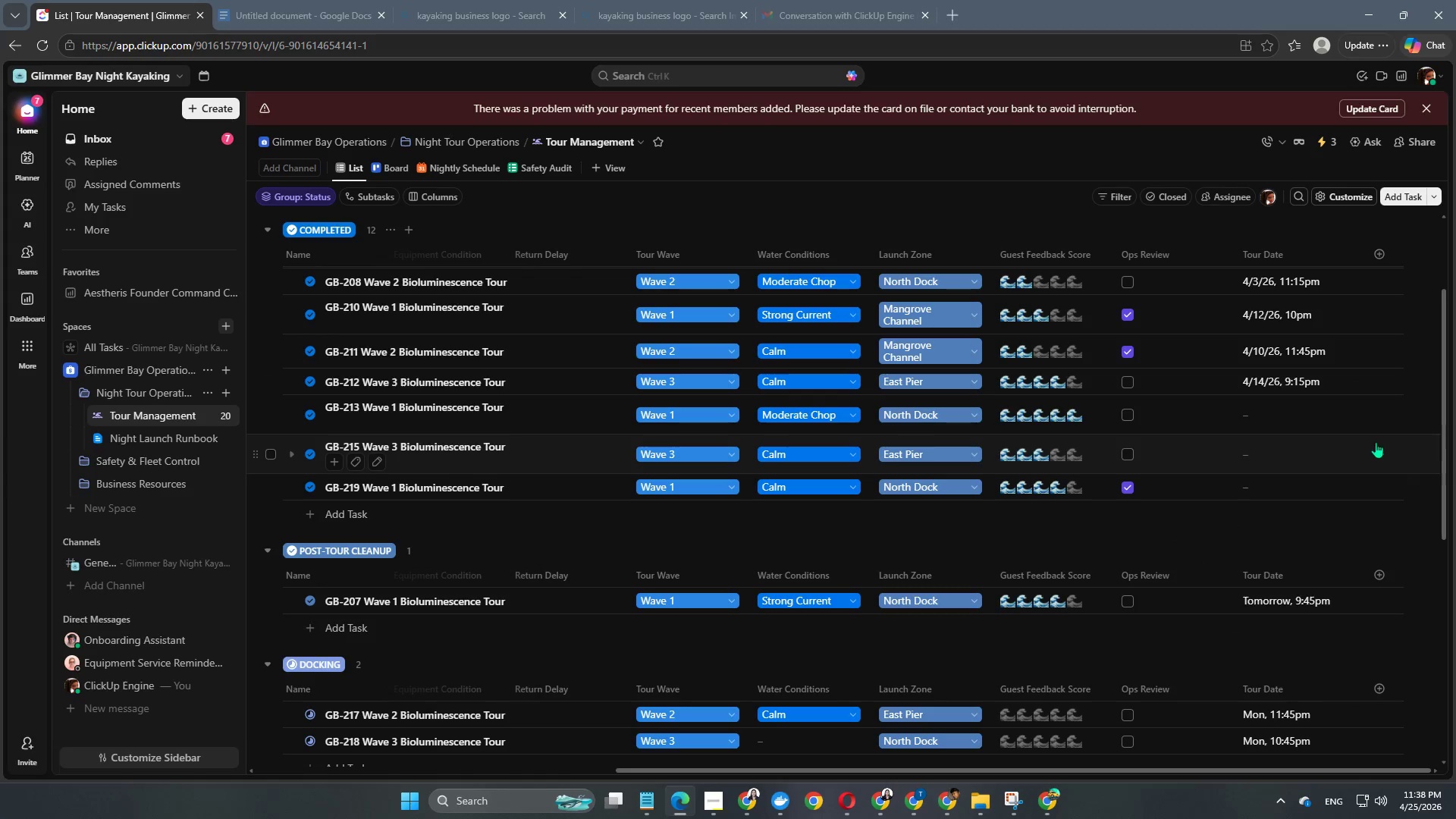 
left_click([1306, 419])
 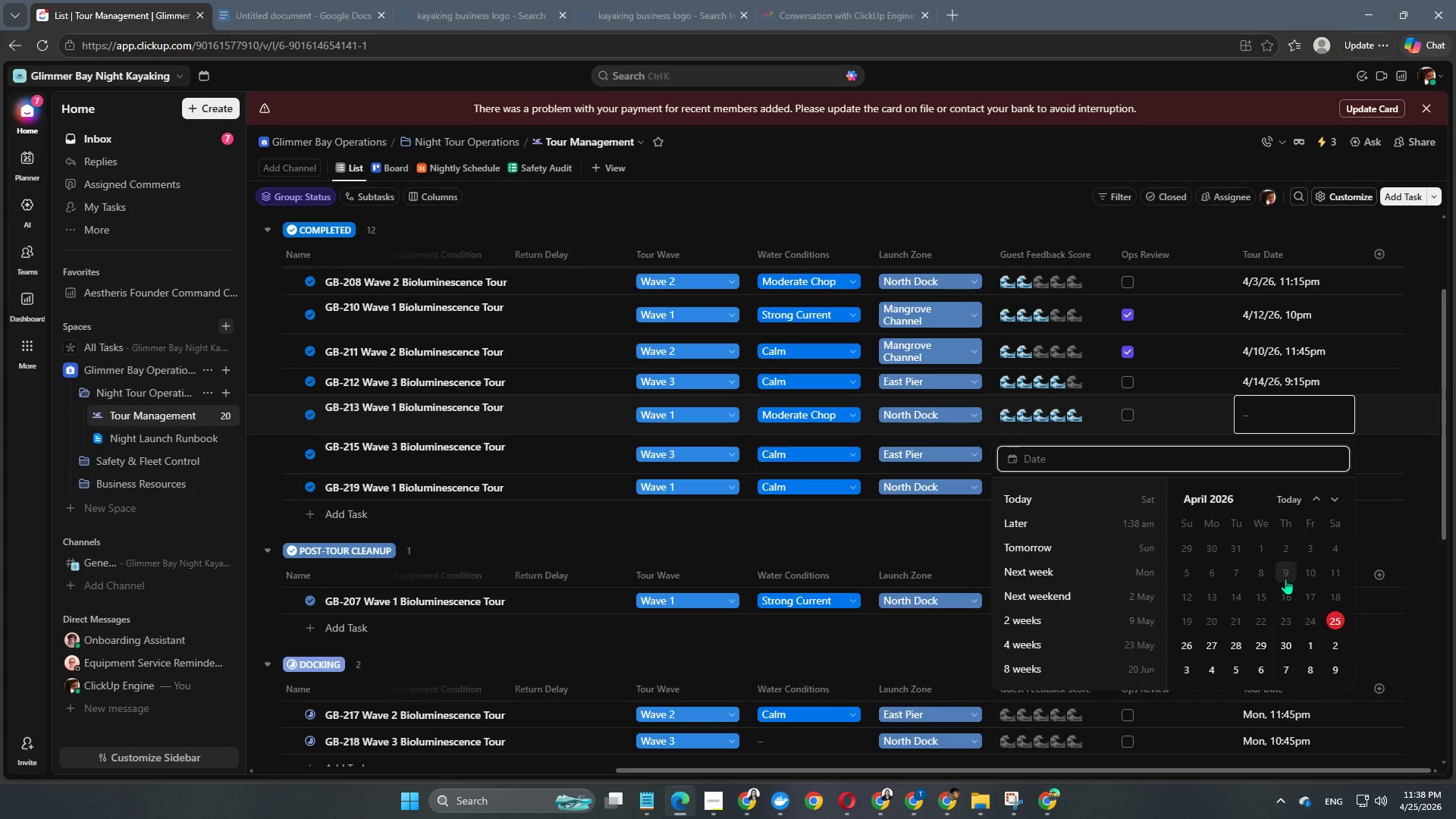 
left_click([1216, 627])
 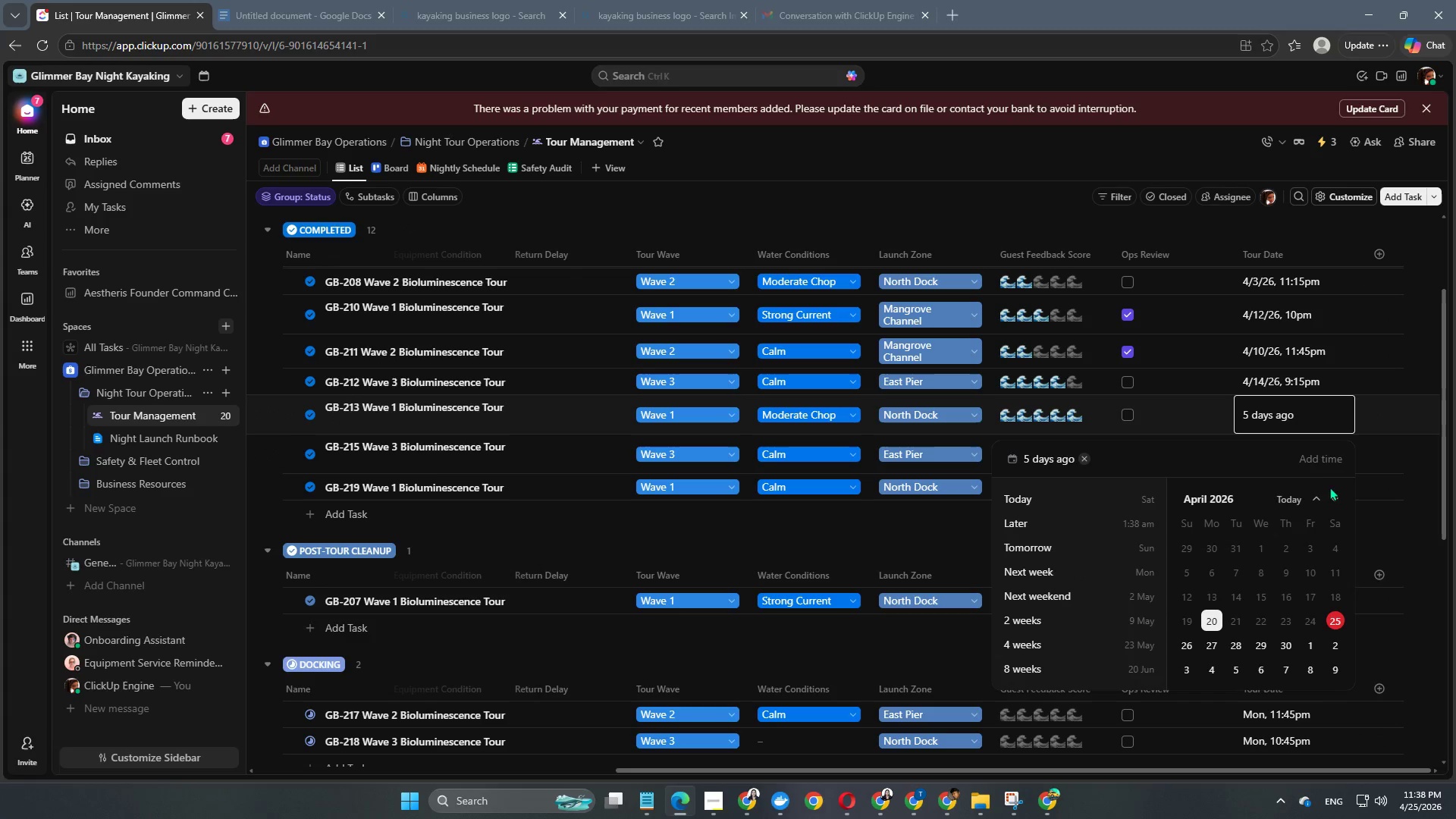 
left_click([1326, 458])
 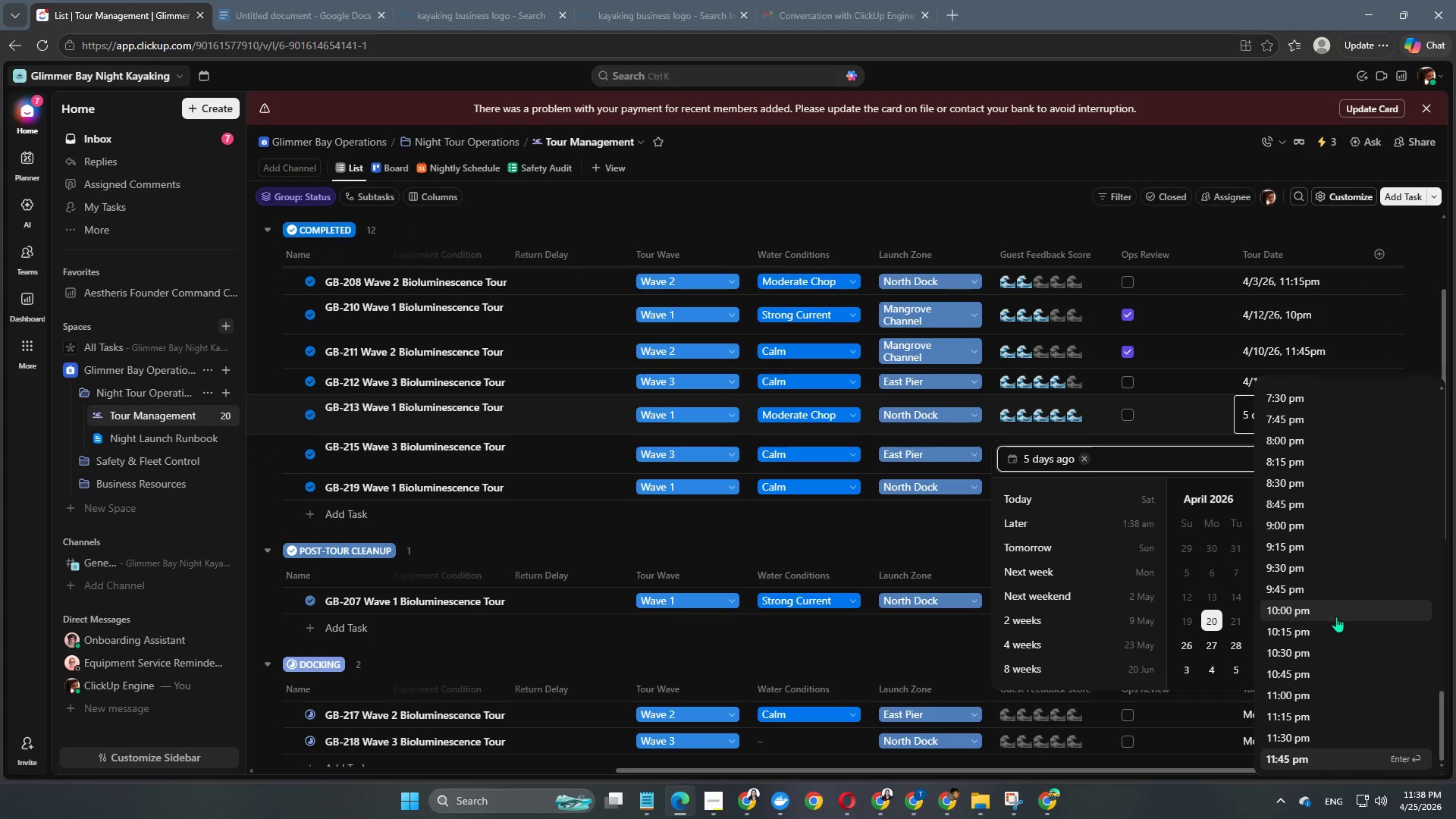 
left_click([1332, 639])
 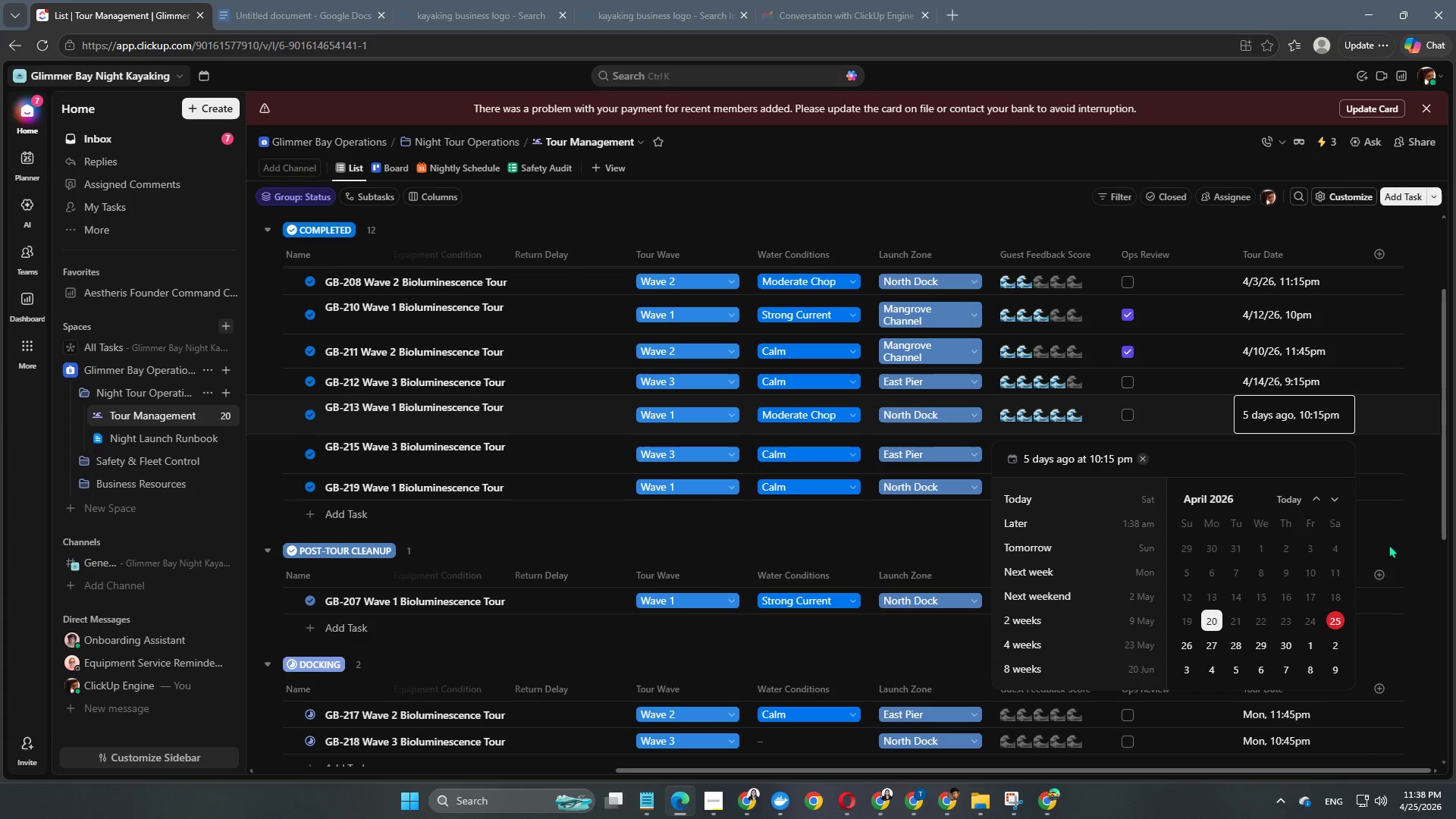 
left_click([1394, 528])
 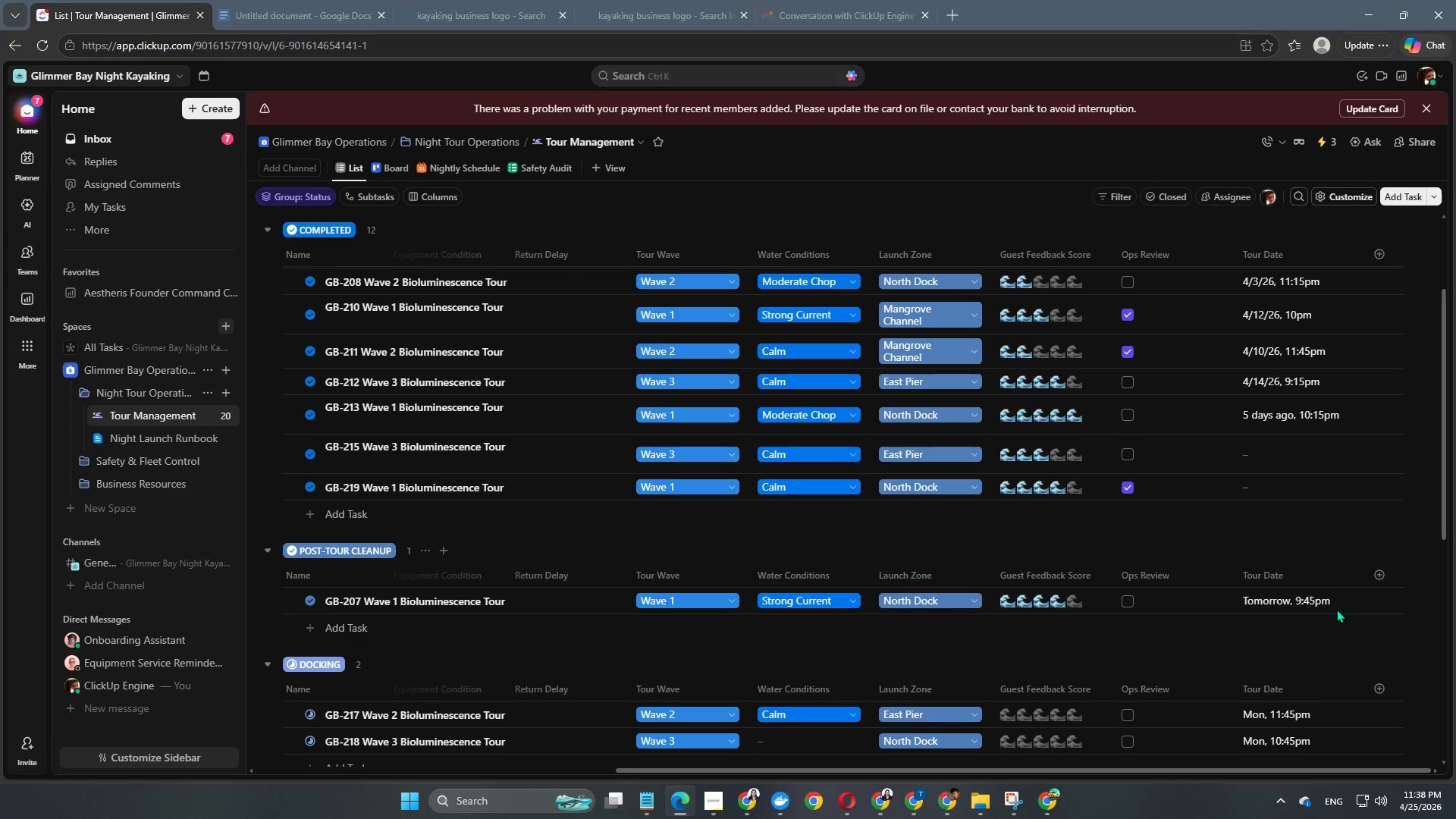 
left_click([1307, 450])
 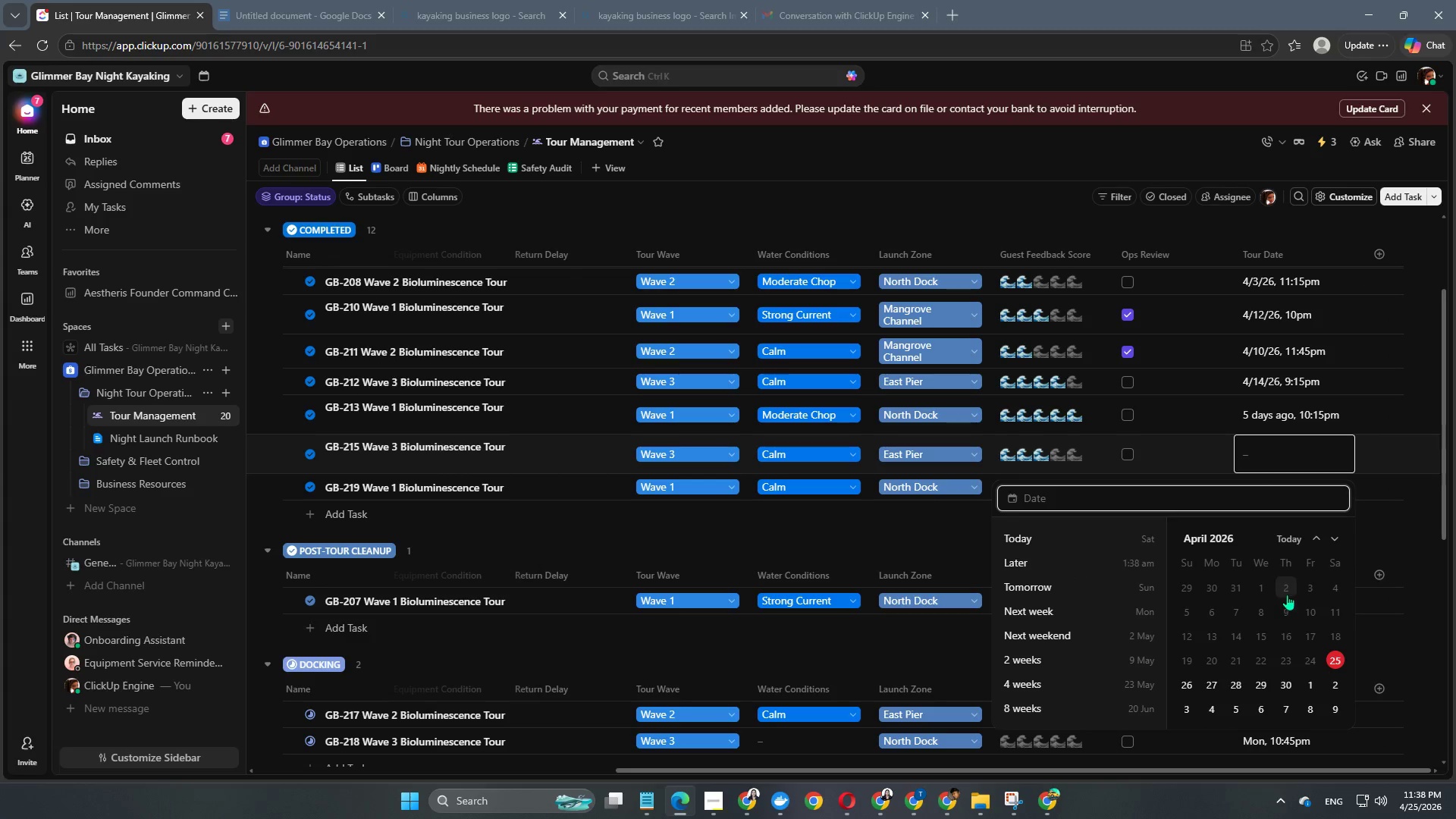 
left_click([1279, 634])
 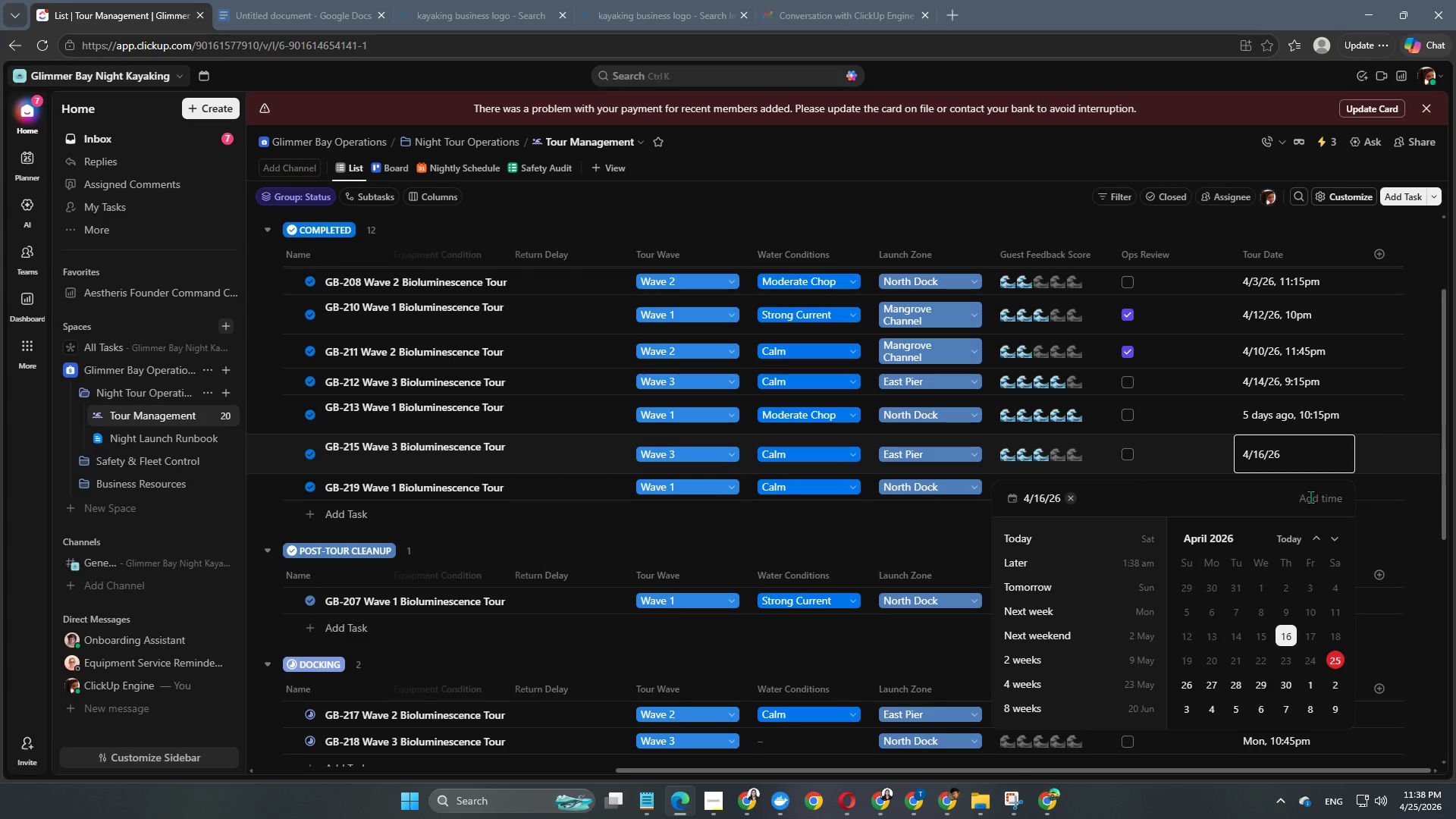 
left_click([1365, 496])
 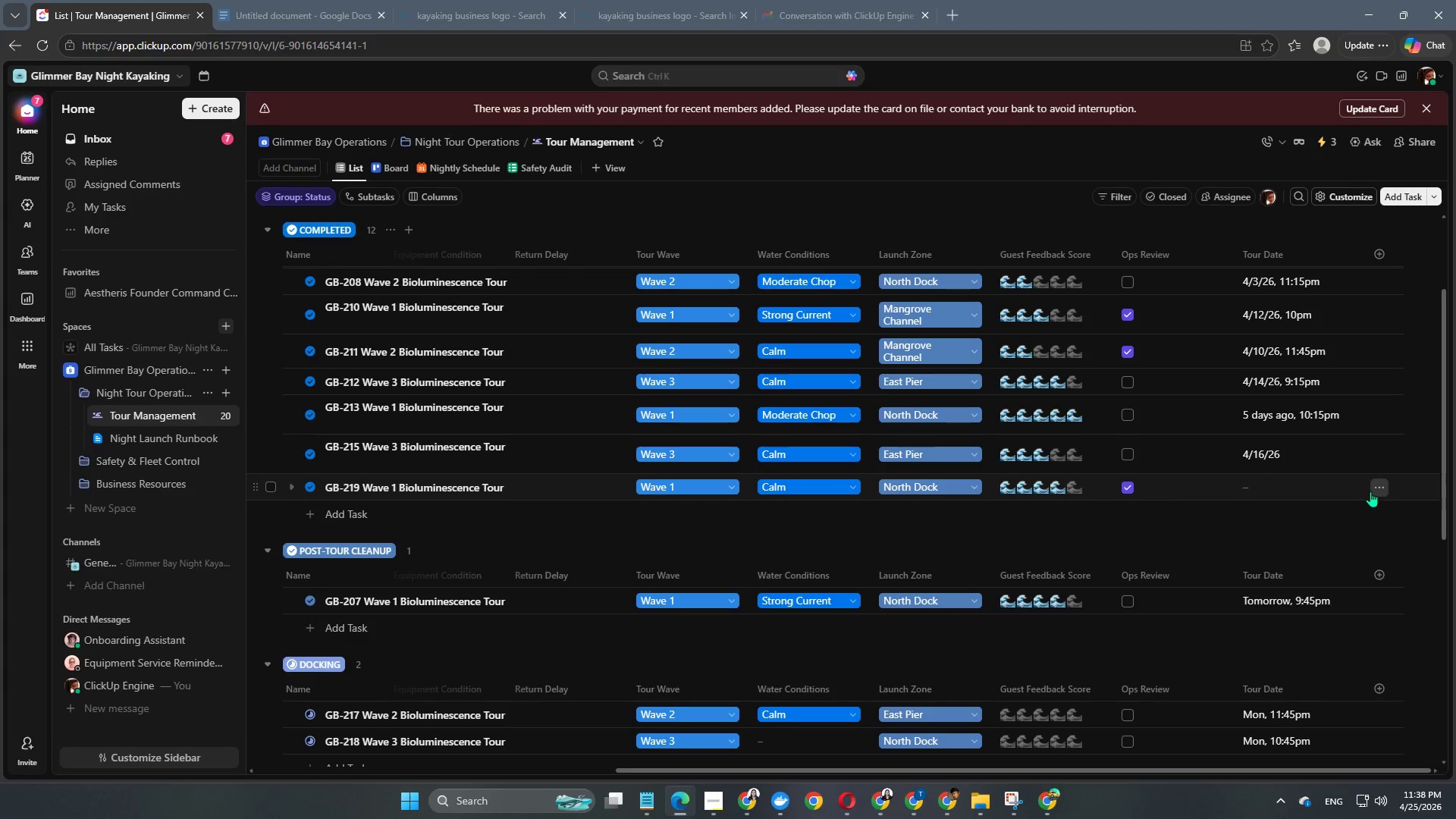 
left_click([1311, 489])
 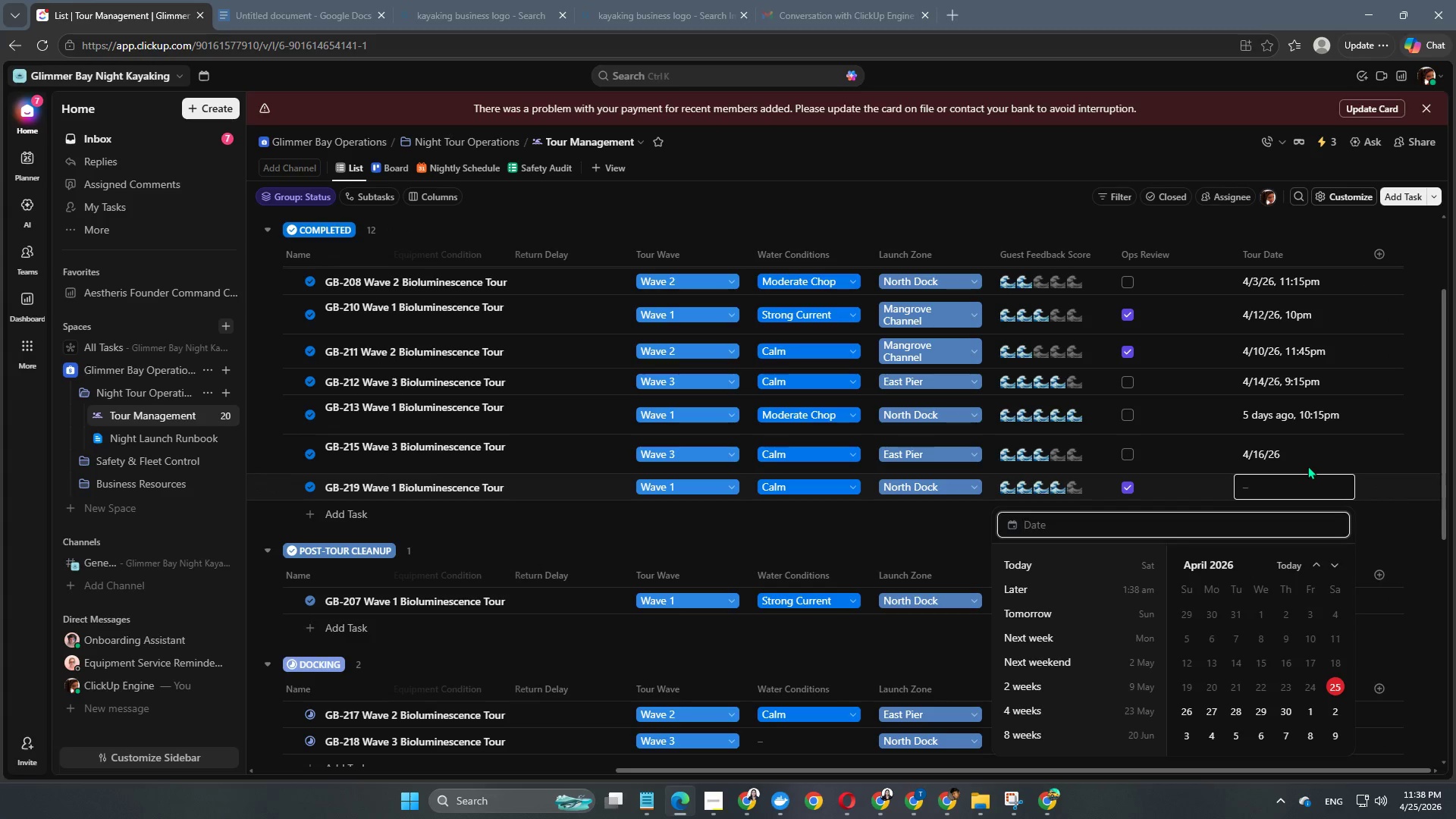 
double_click([1313, 457])
 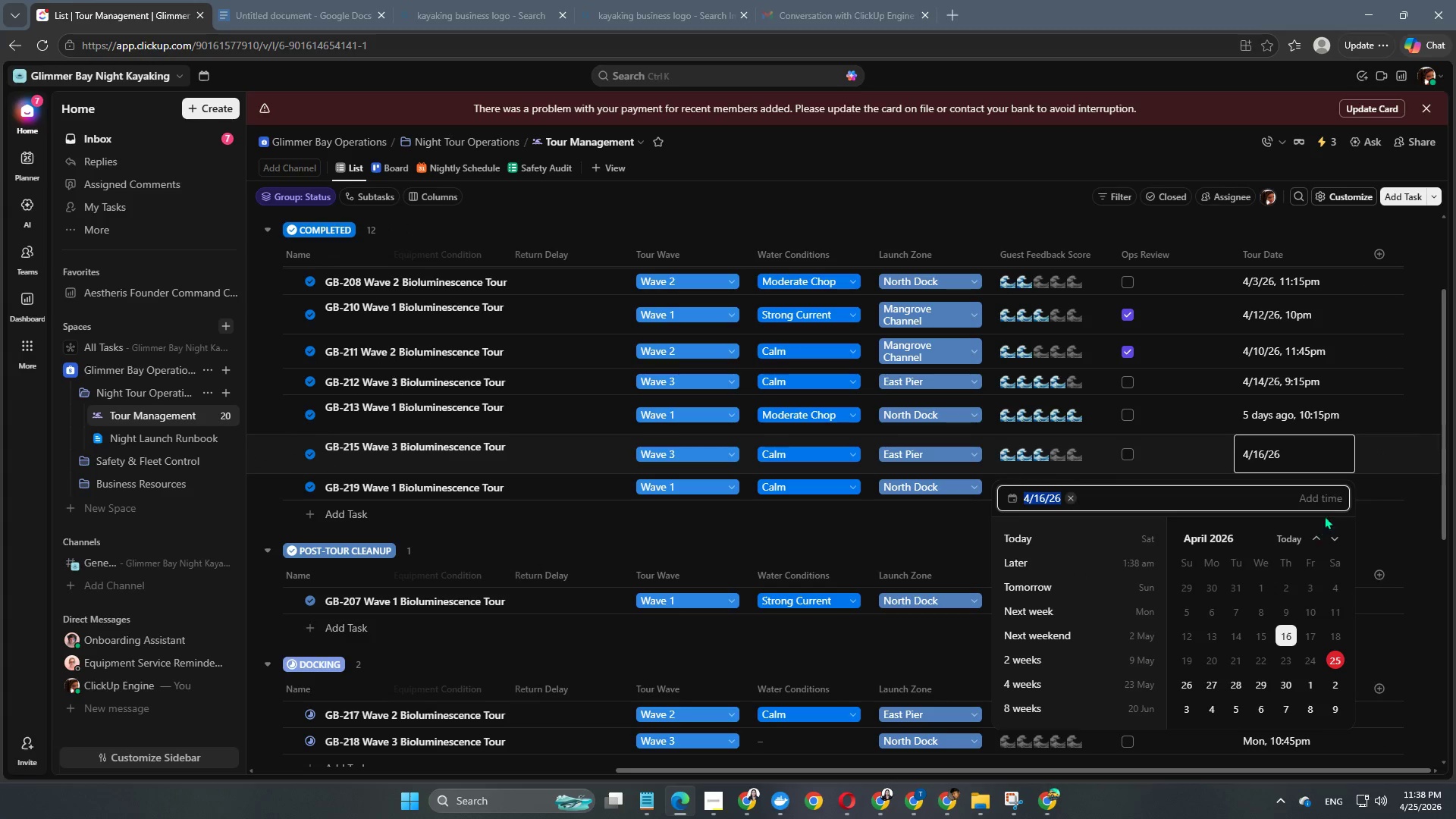 
left_click([1327, 503])
 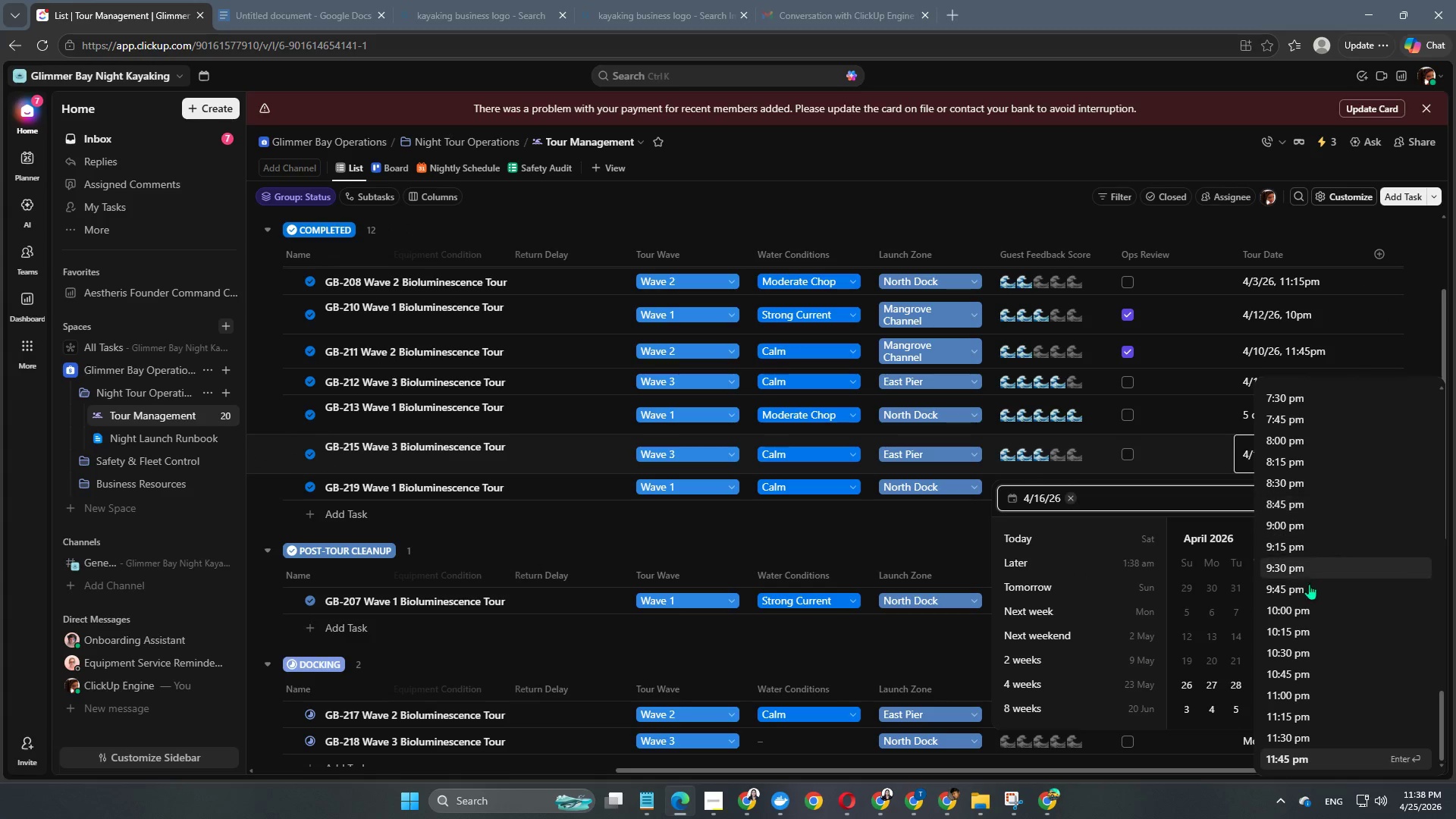 
left_click([1301, 648])
 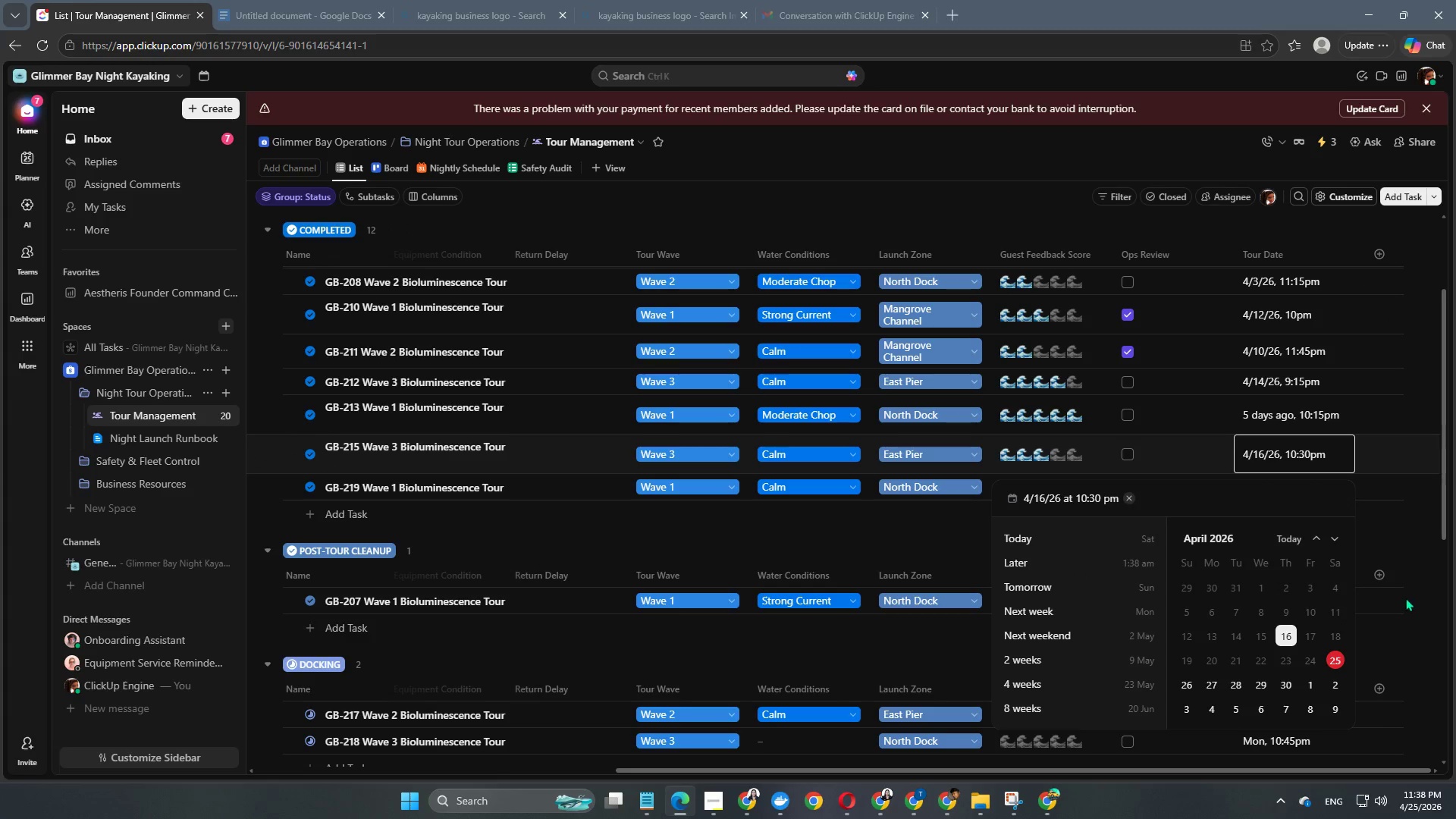 
left_click([1407, 614])
 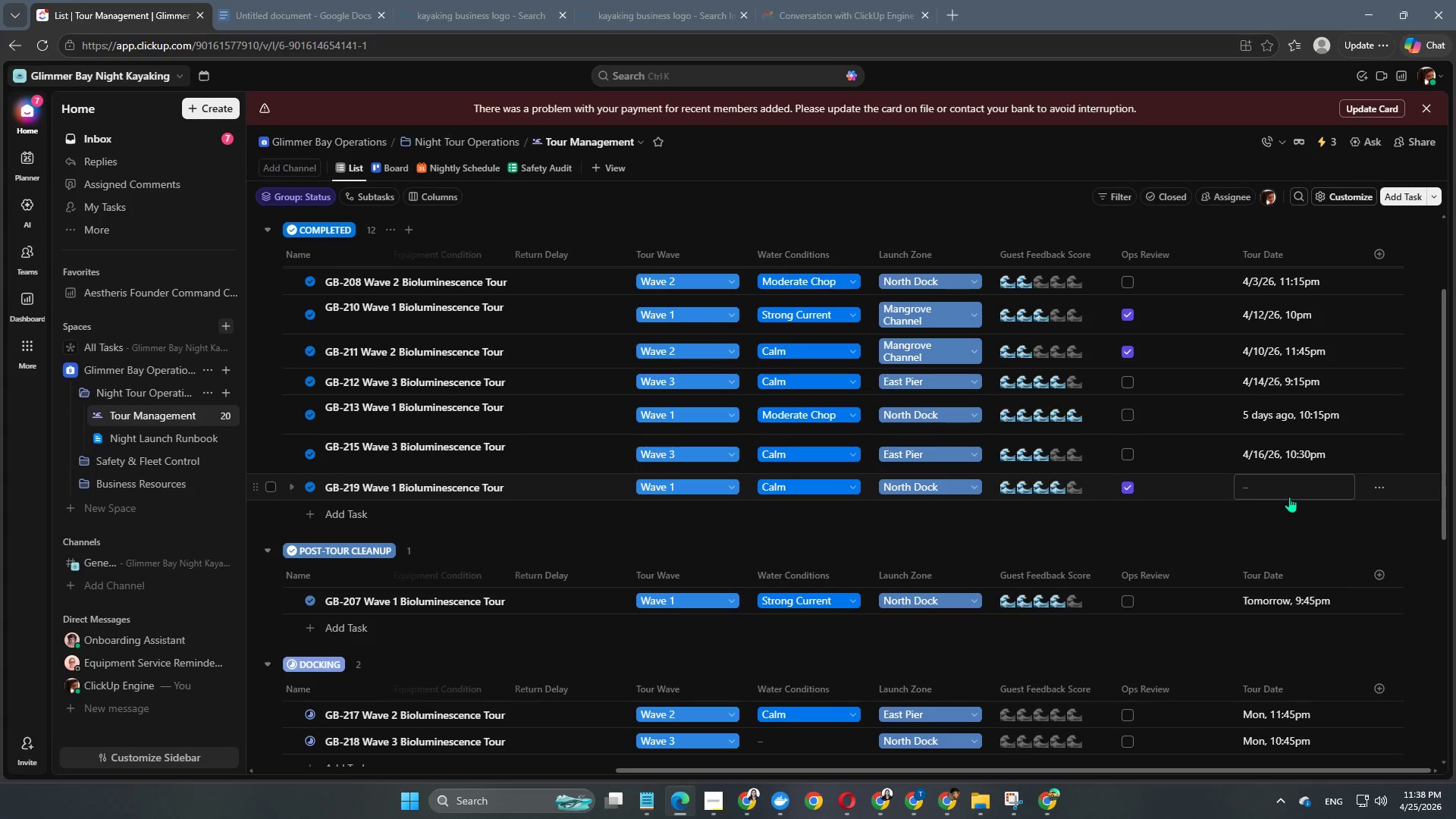 
left_click([1291, 495])
 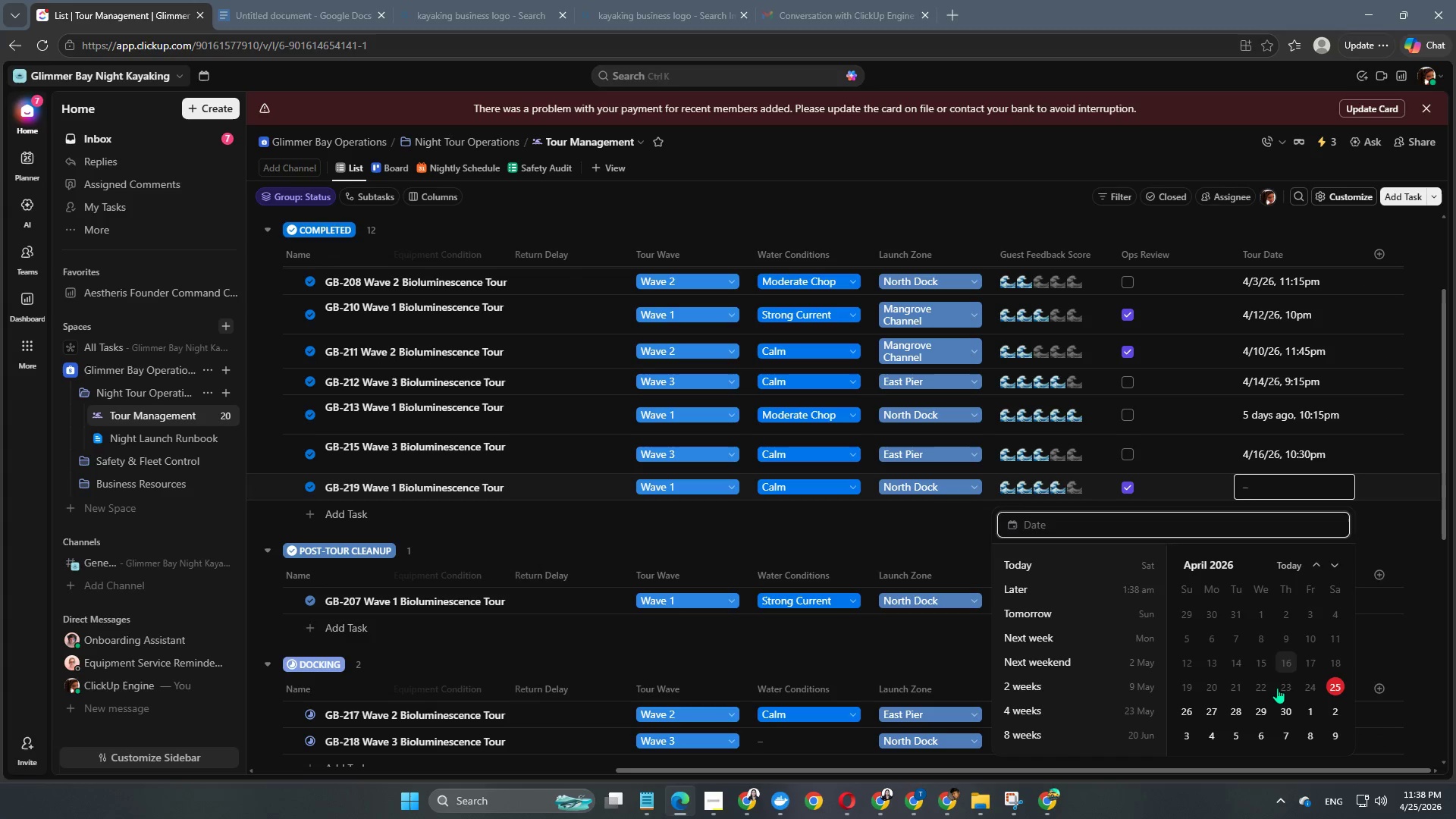 
left_click([1276, 693])
 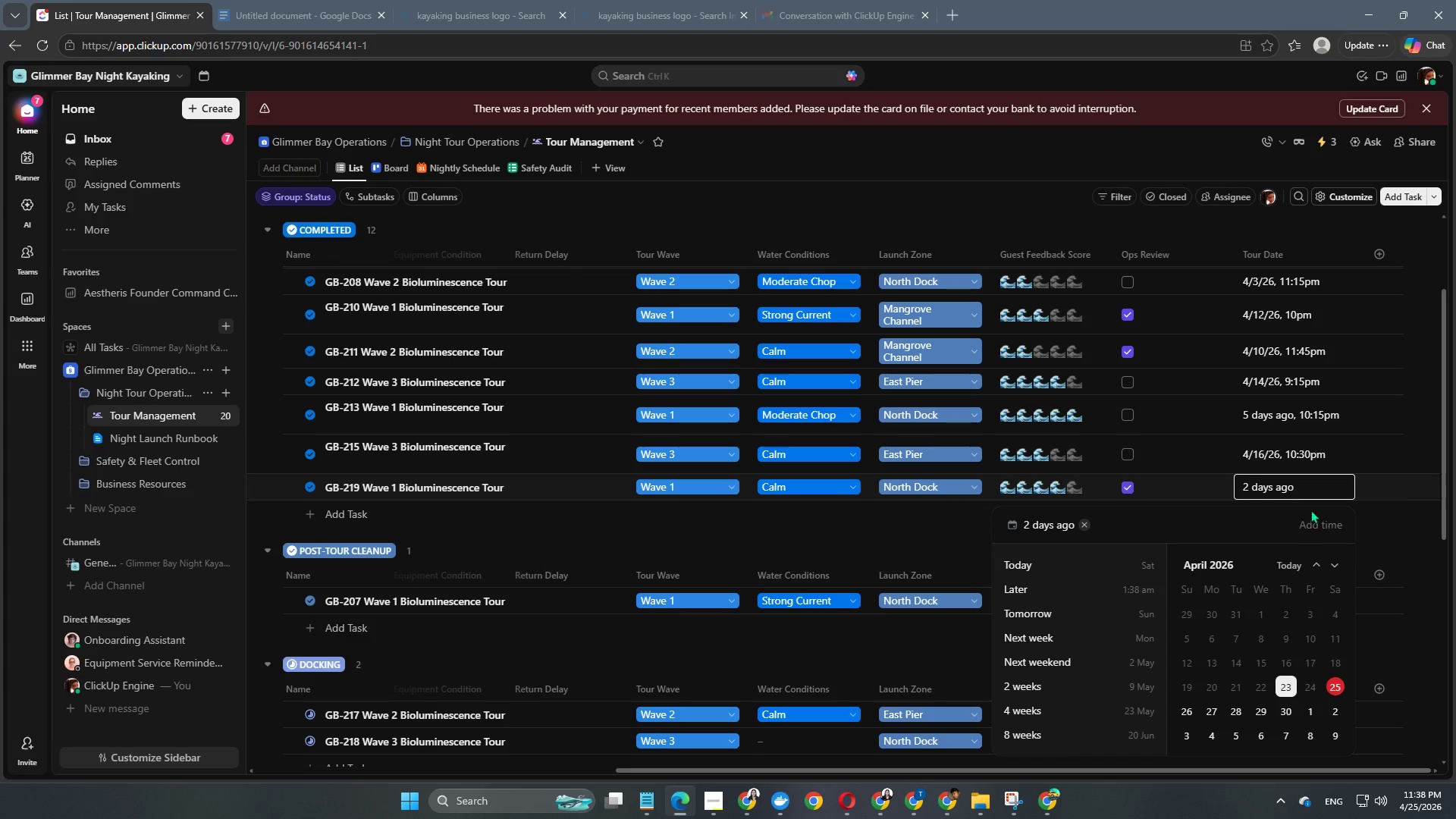 
left_click([1314, 491])
 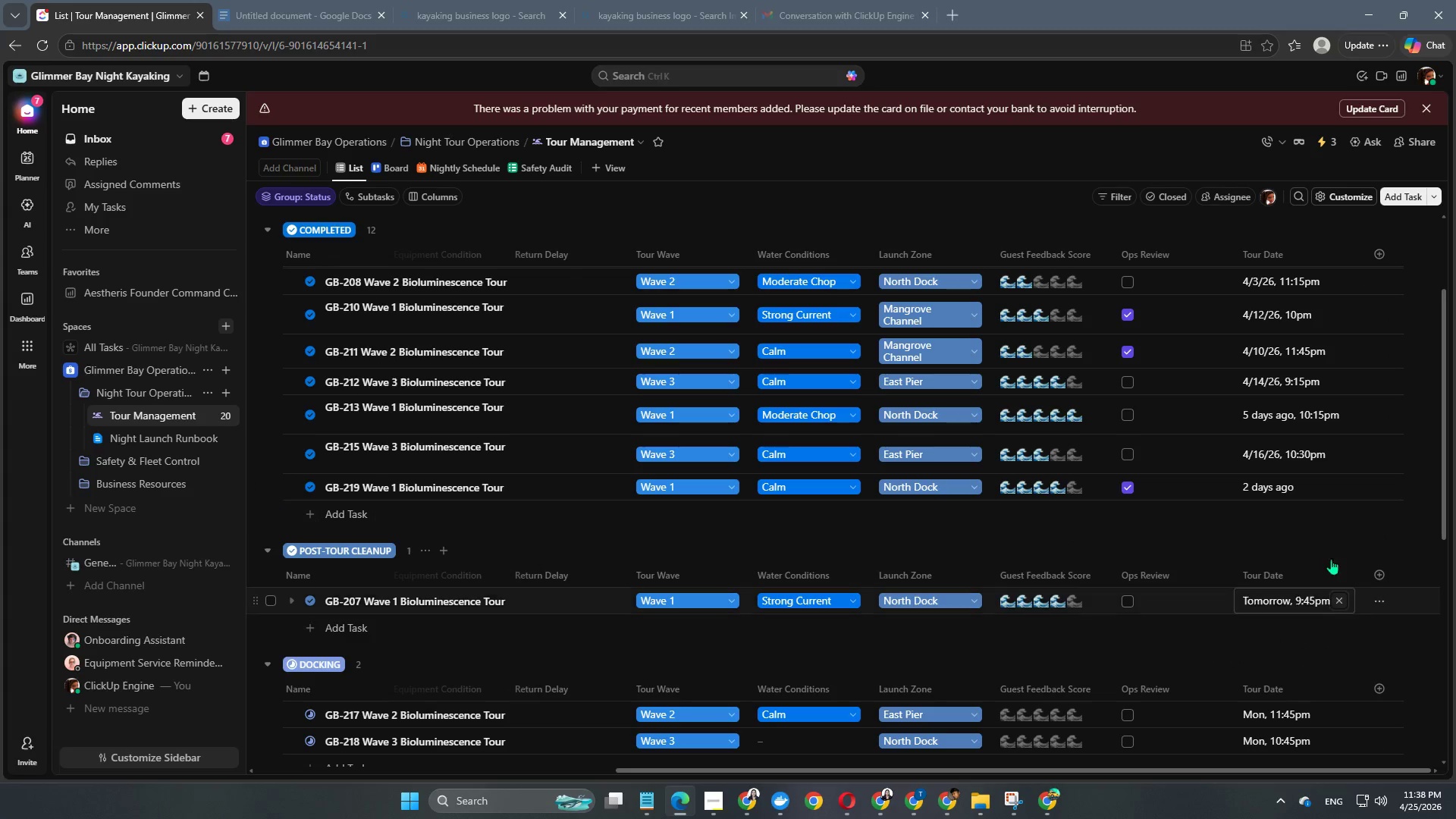 
left_click([1324, 484])
 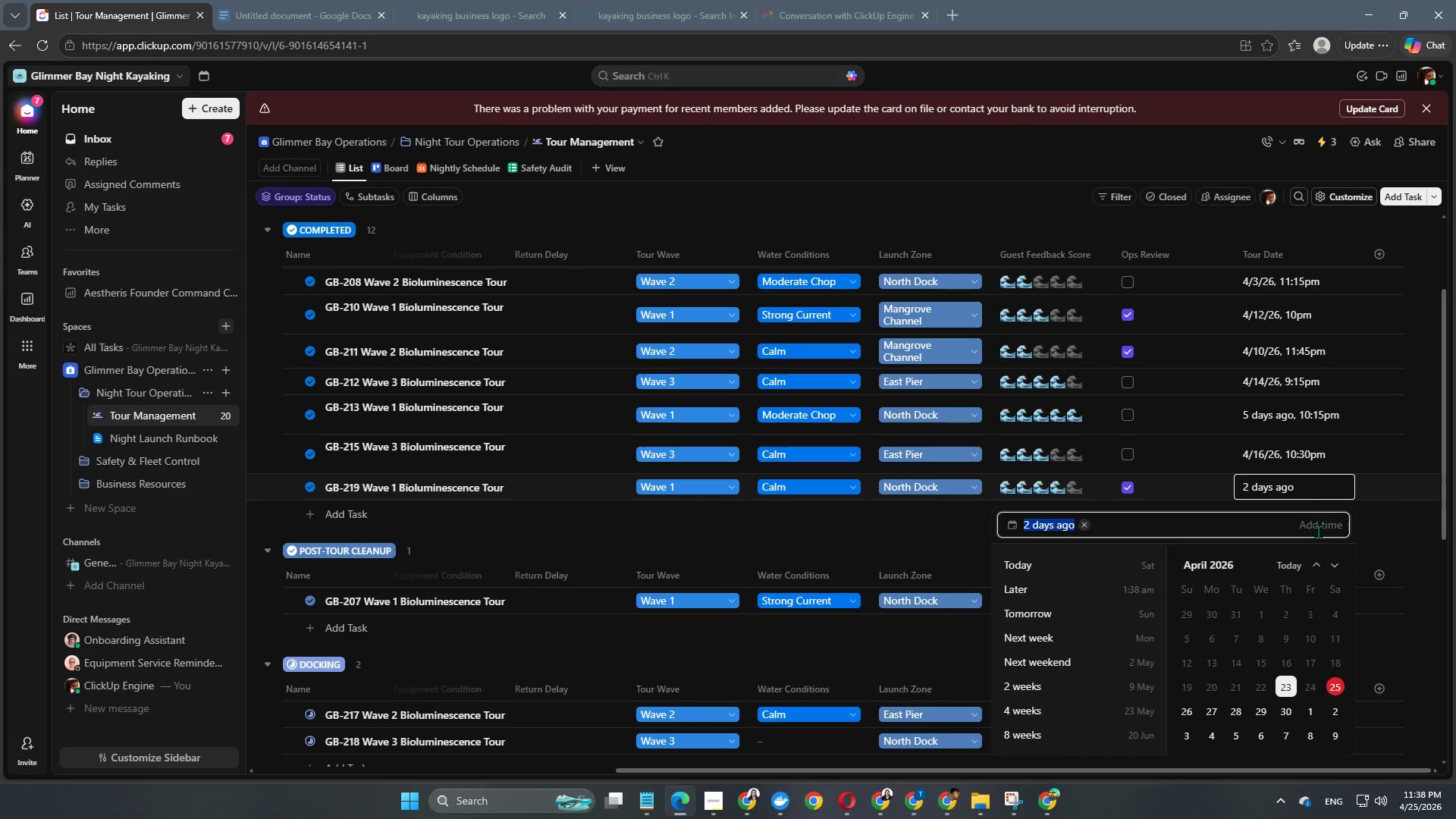 
left_click([1319, 532])
 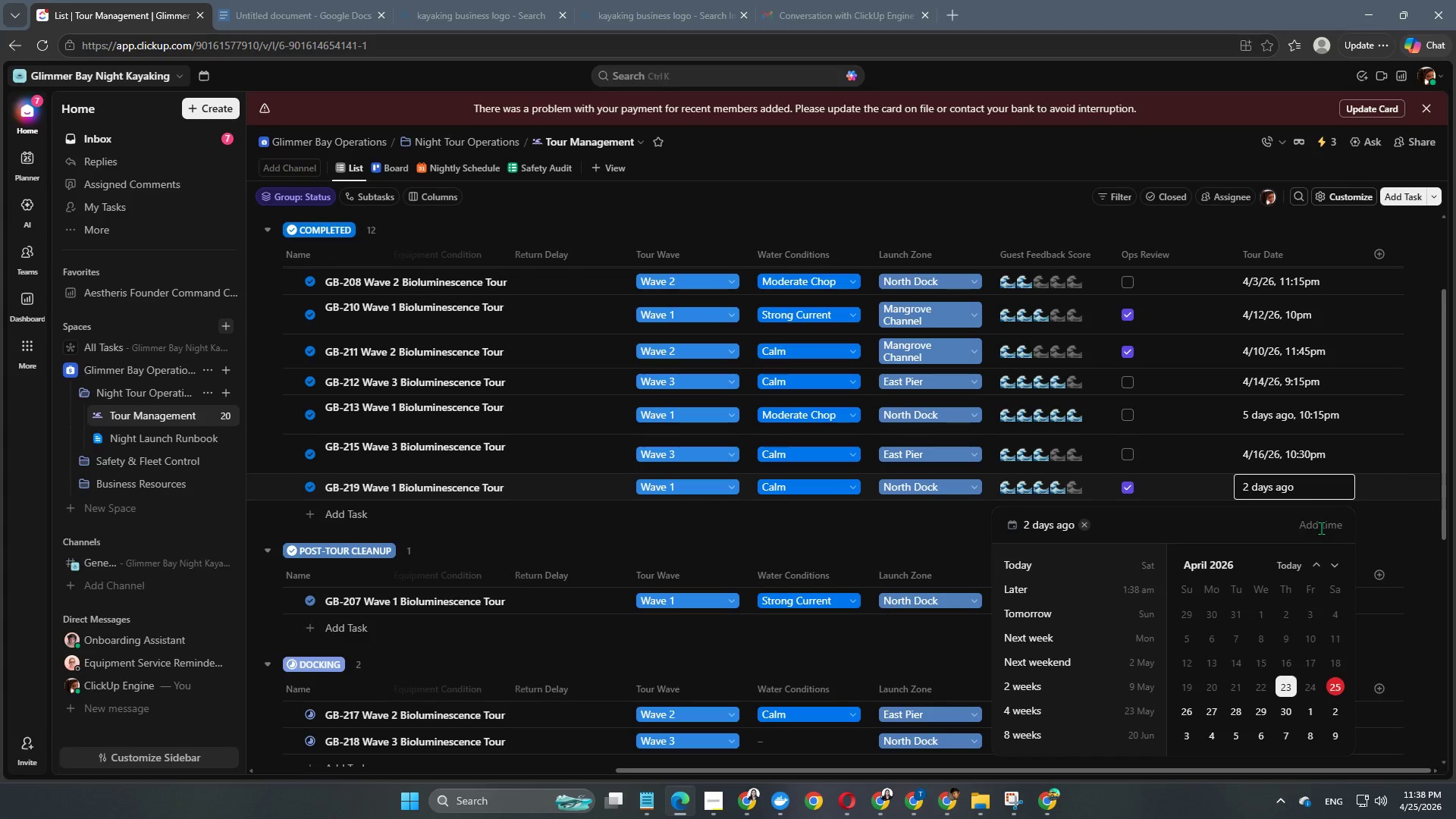 
left_click([1321, 528])
 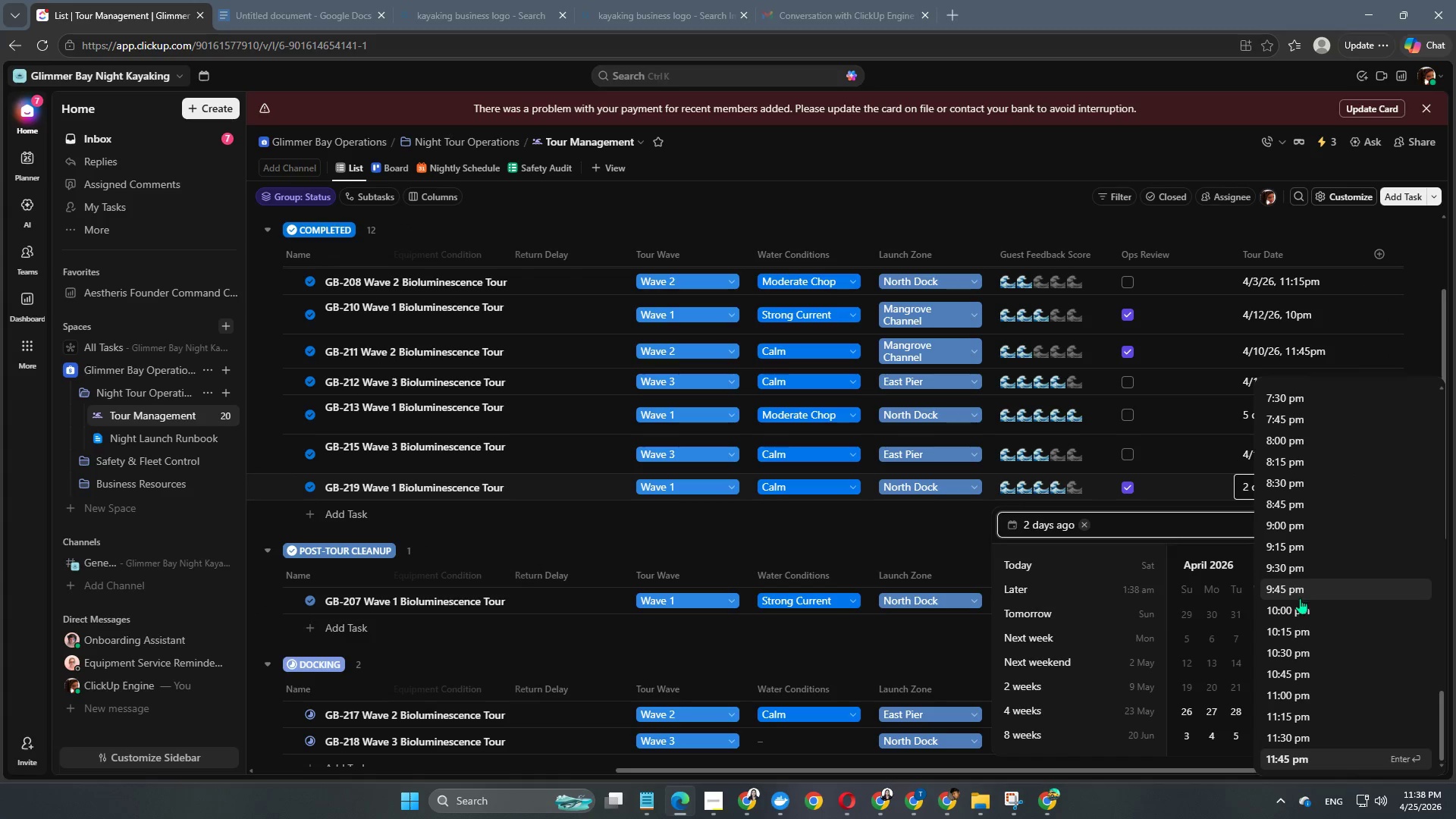 
left_click([1298, 590])
 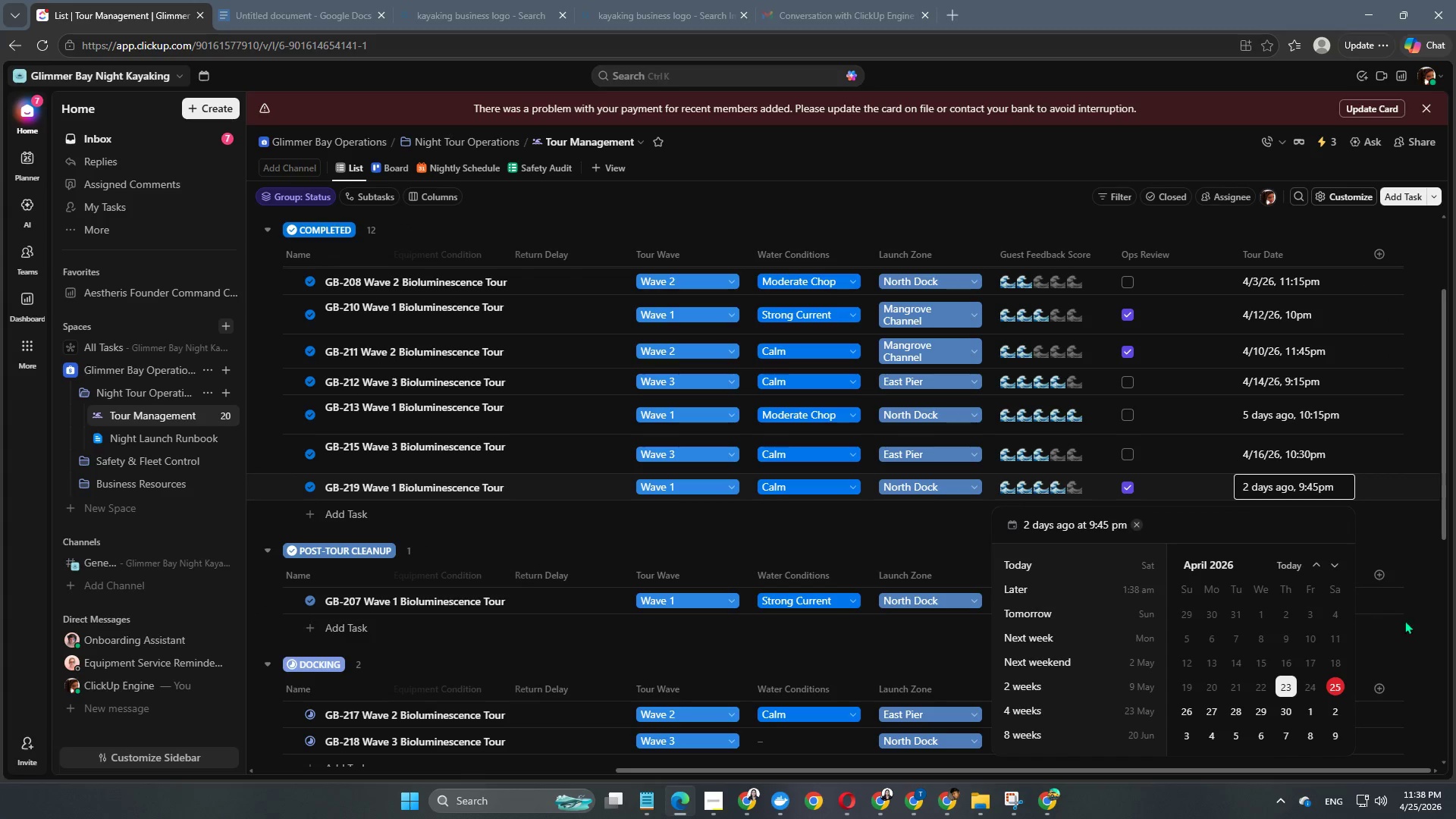 
left_click([1432, 626])
 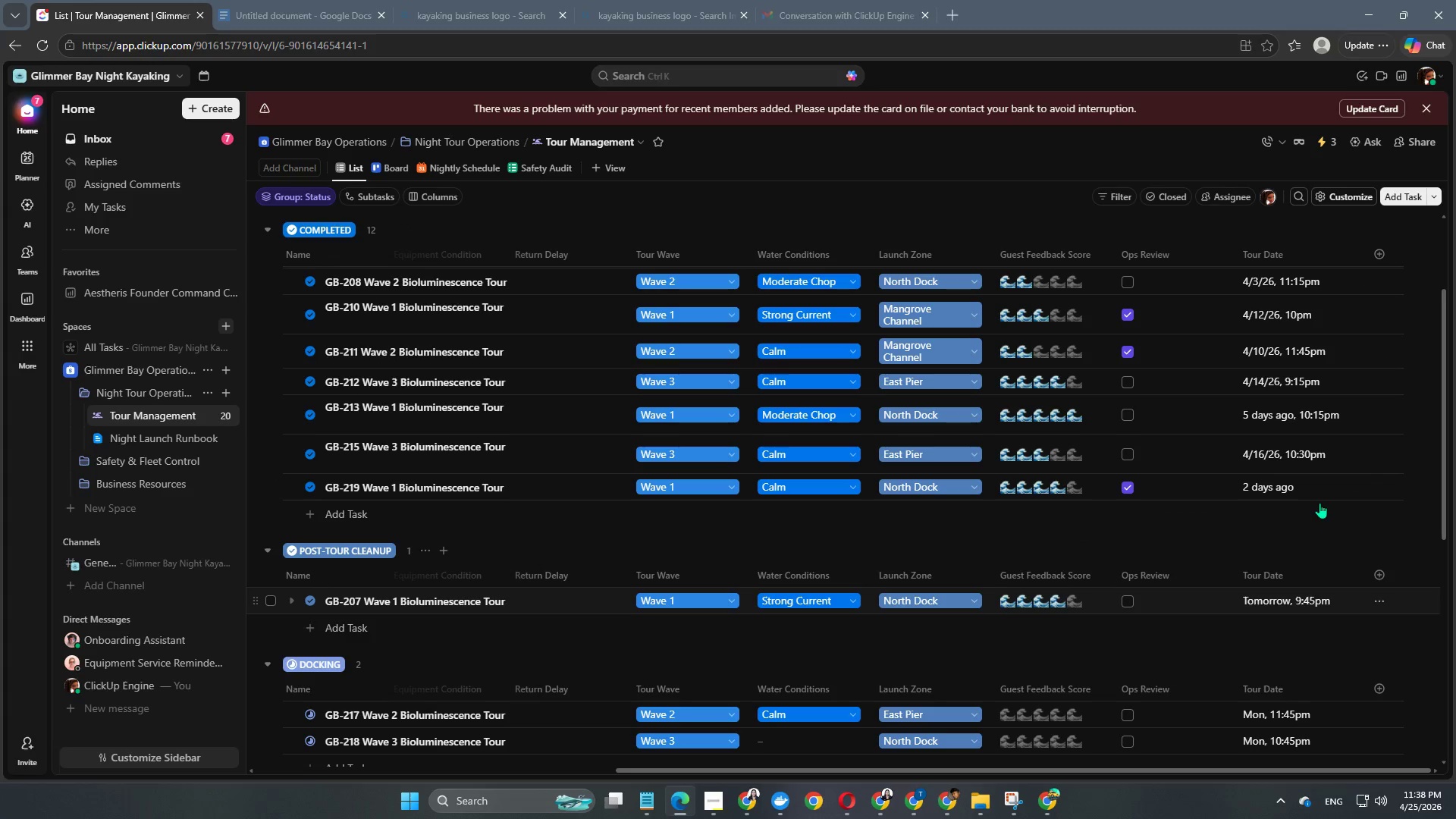 
left_click([1321, 494])
 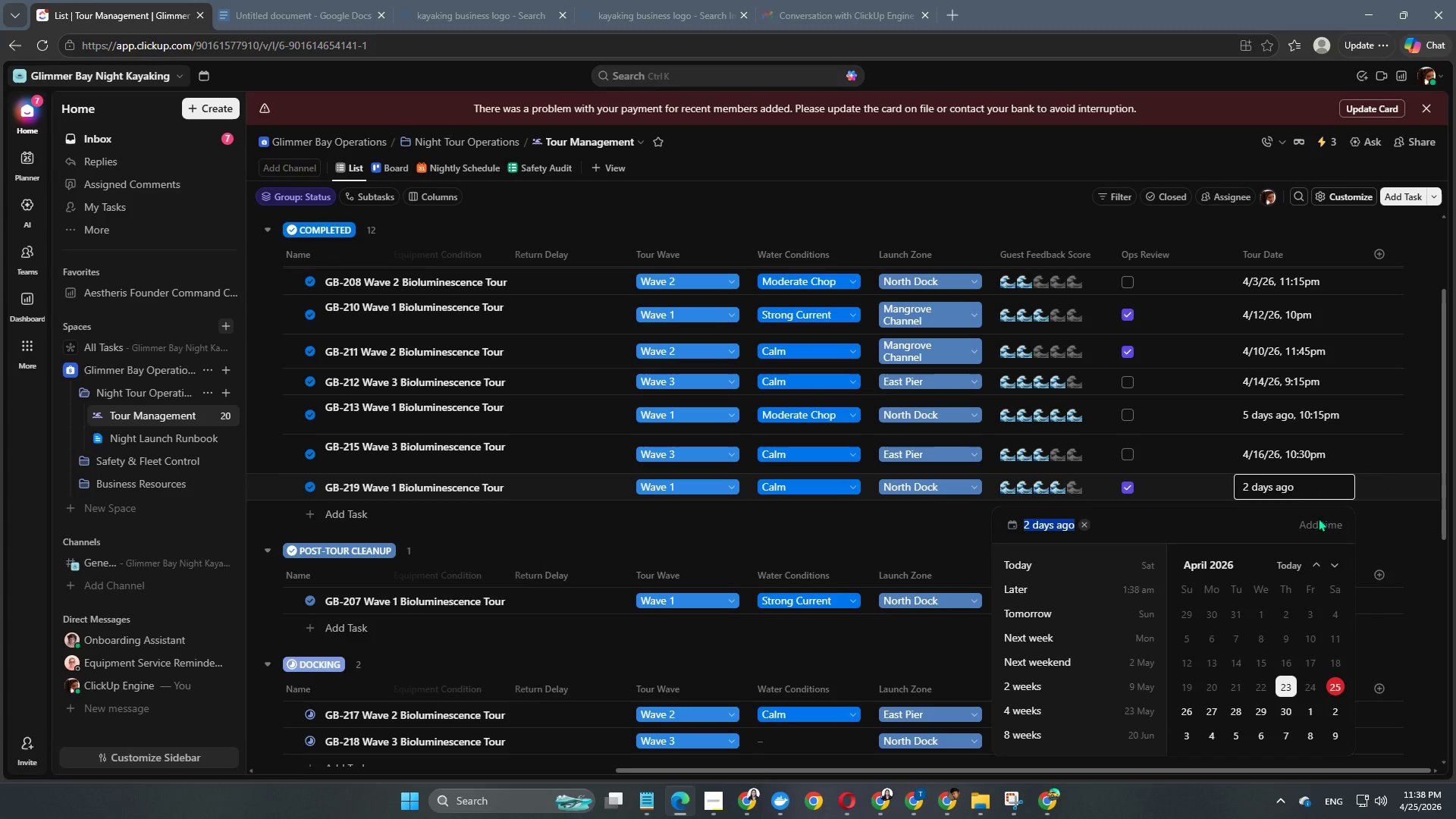 
left_click([1315, 534])
 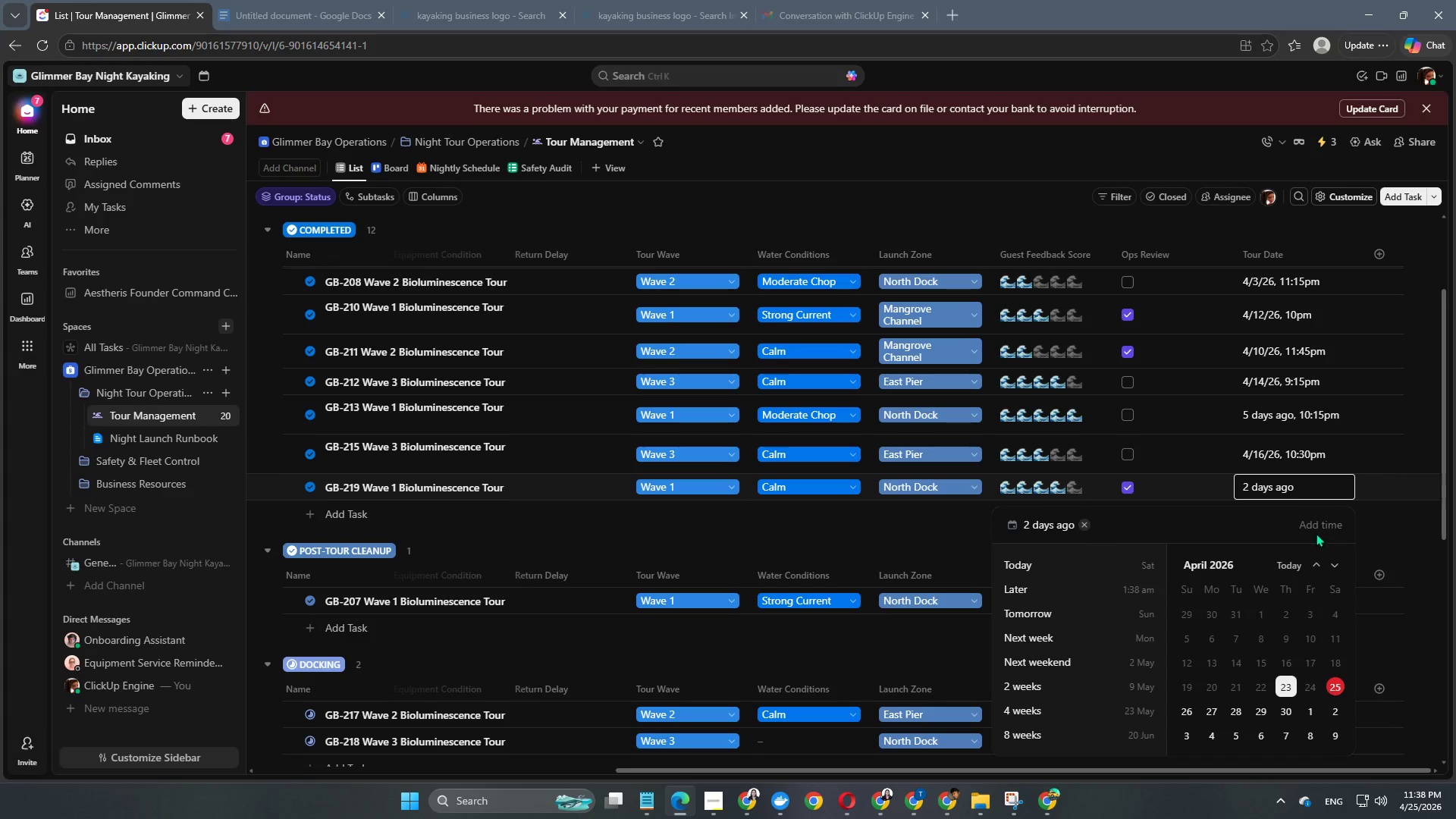 
left_click([1320, 523])
 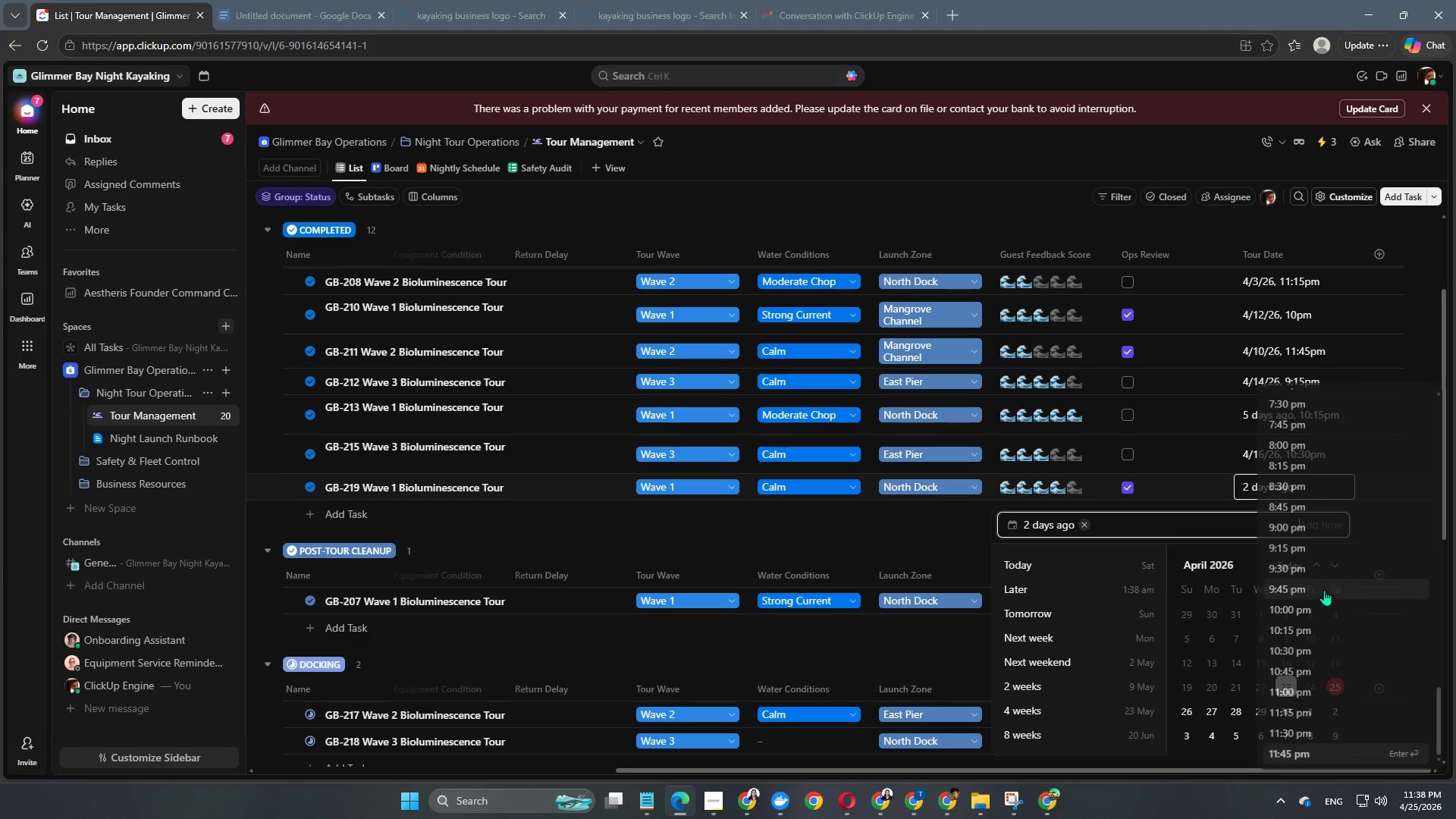 
left_click([1317, 599])
 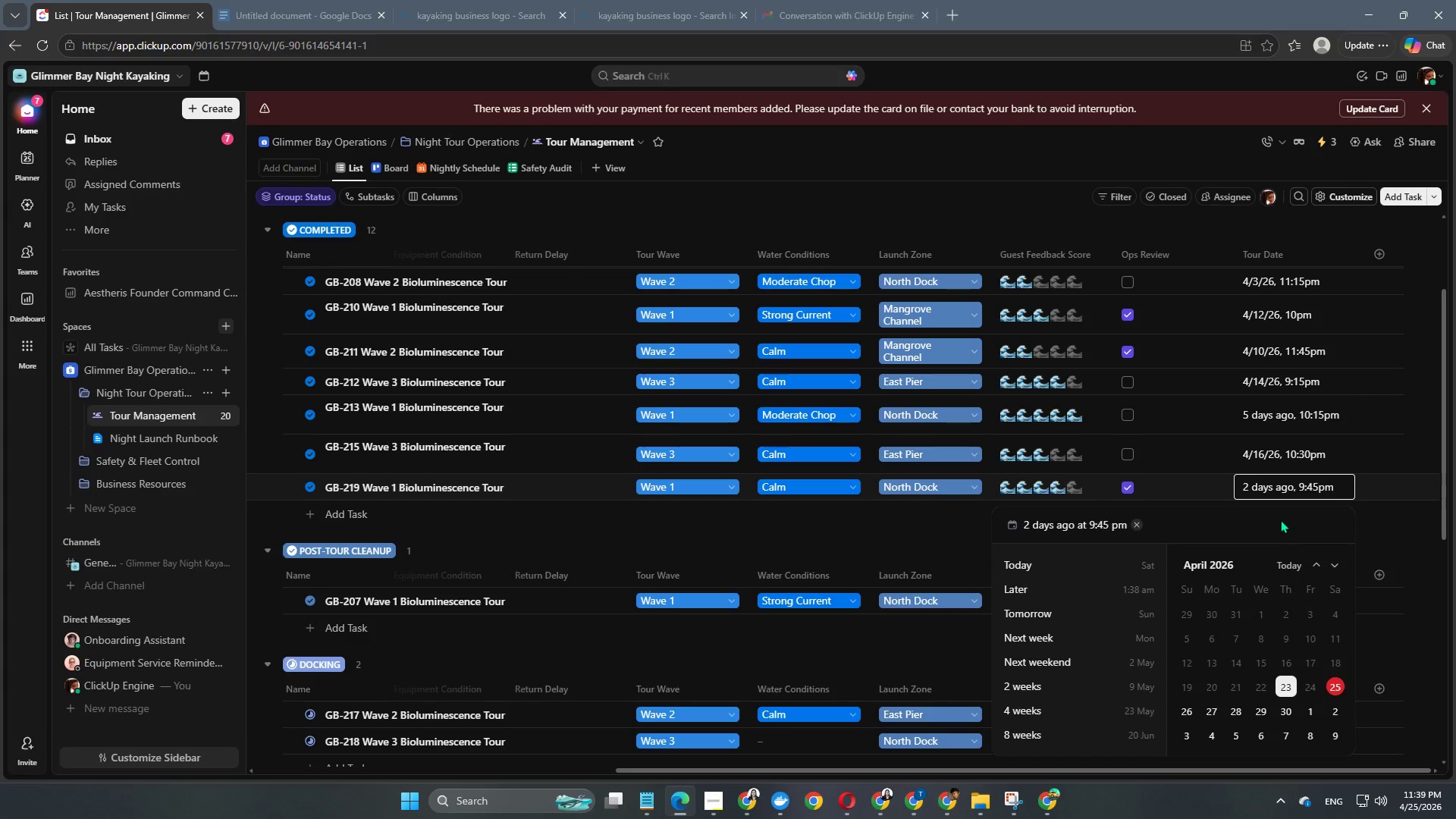 
left_click([1191, 467])
 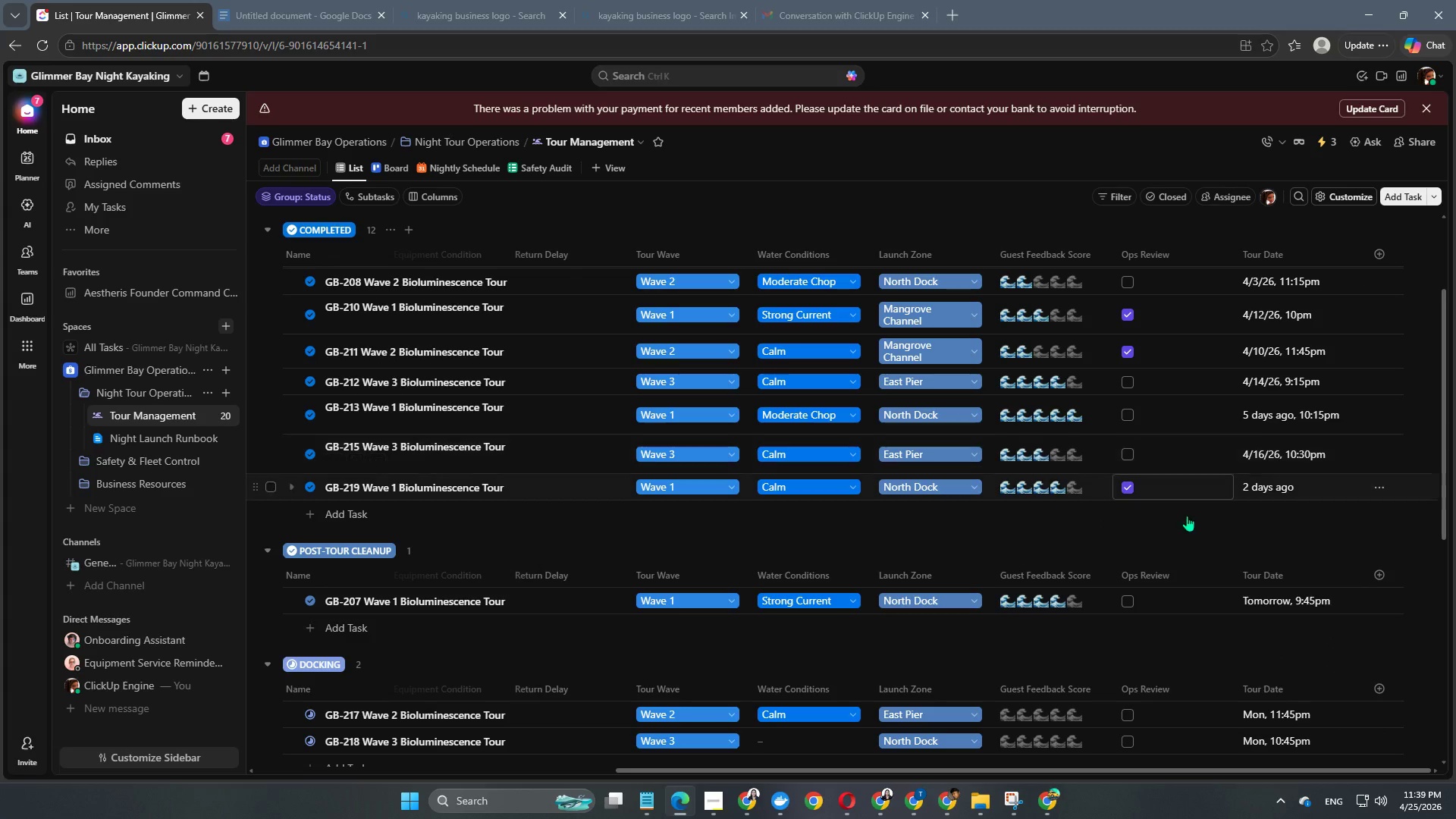 
scroll: coordinate [1250, 565], scroll_direction: up, amount: 1.0
 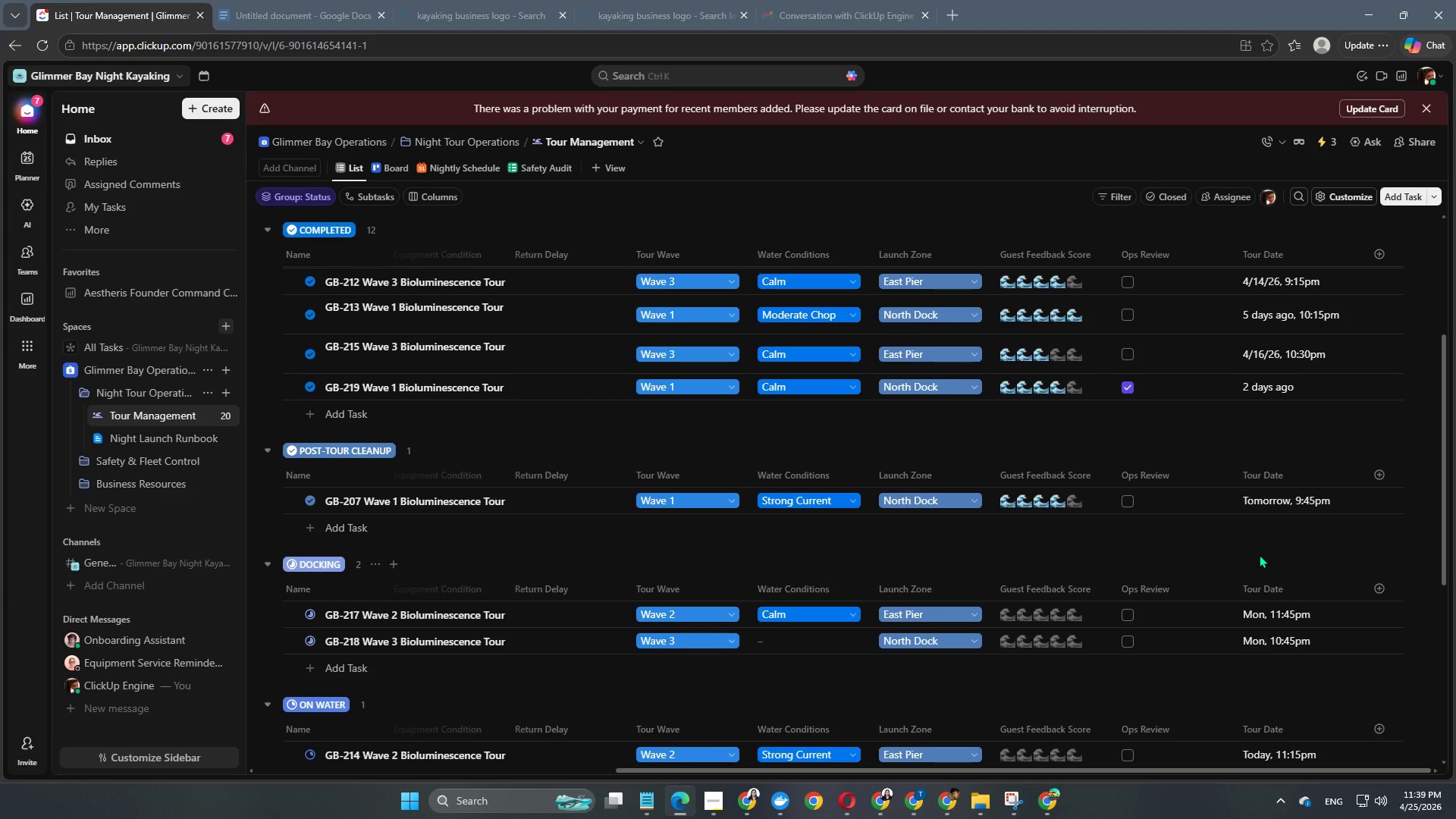 
scroll: coordinate [1259, 554], scroll_direction: down, amount: 2.0
 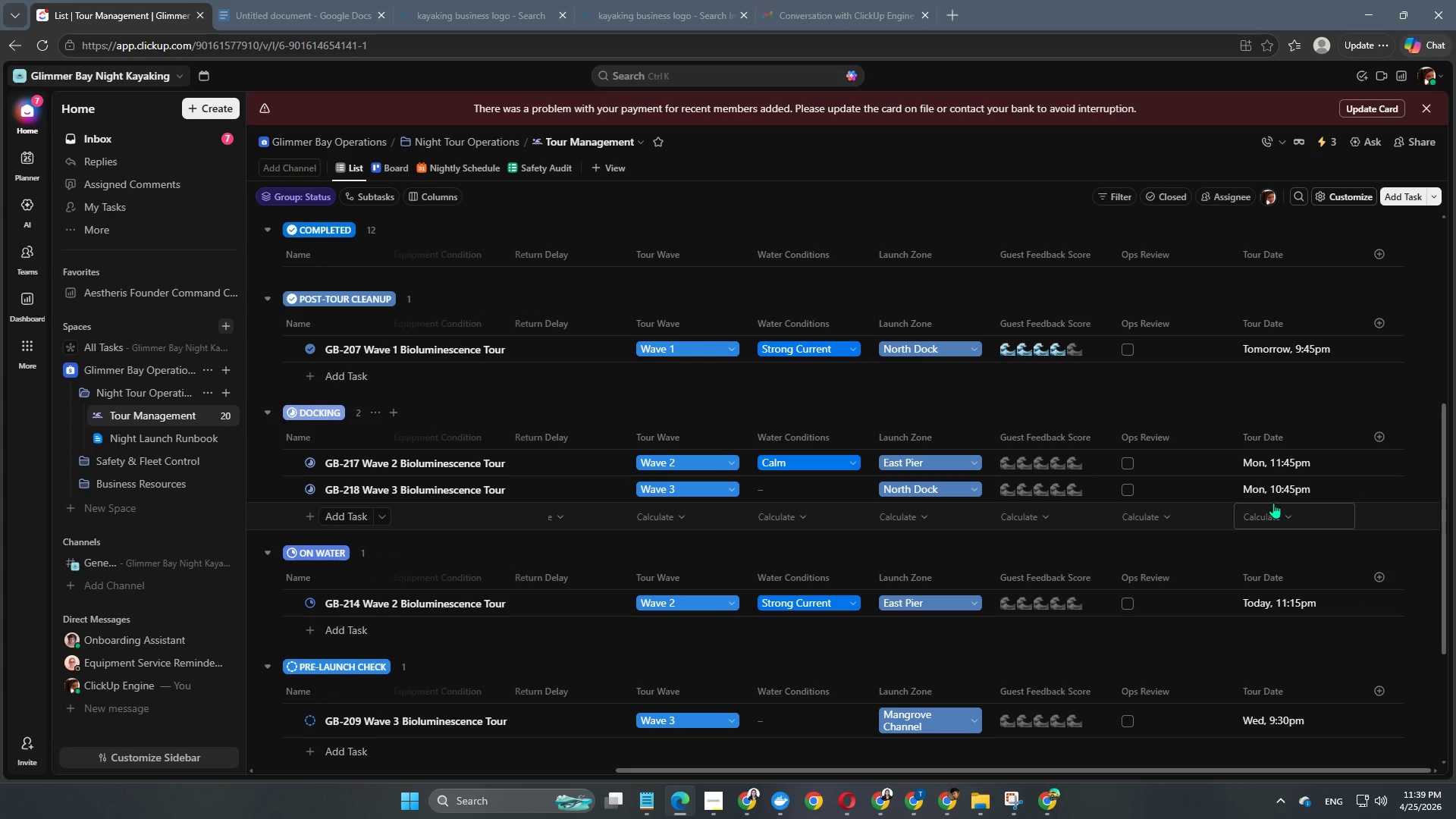 
wait(8.13)
 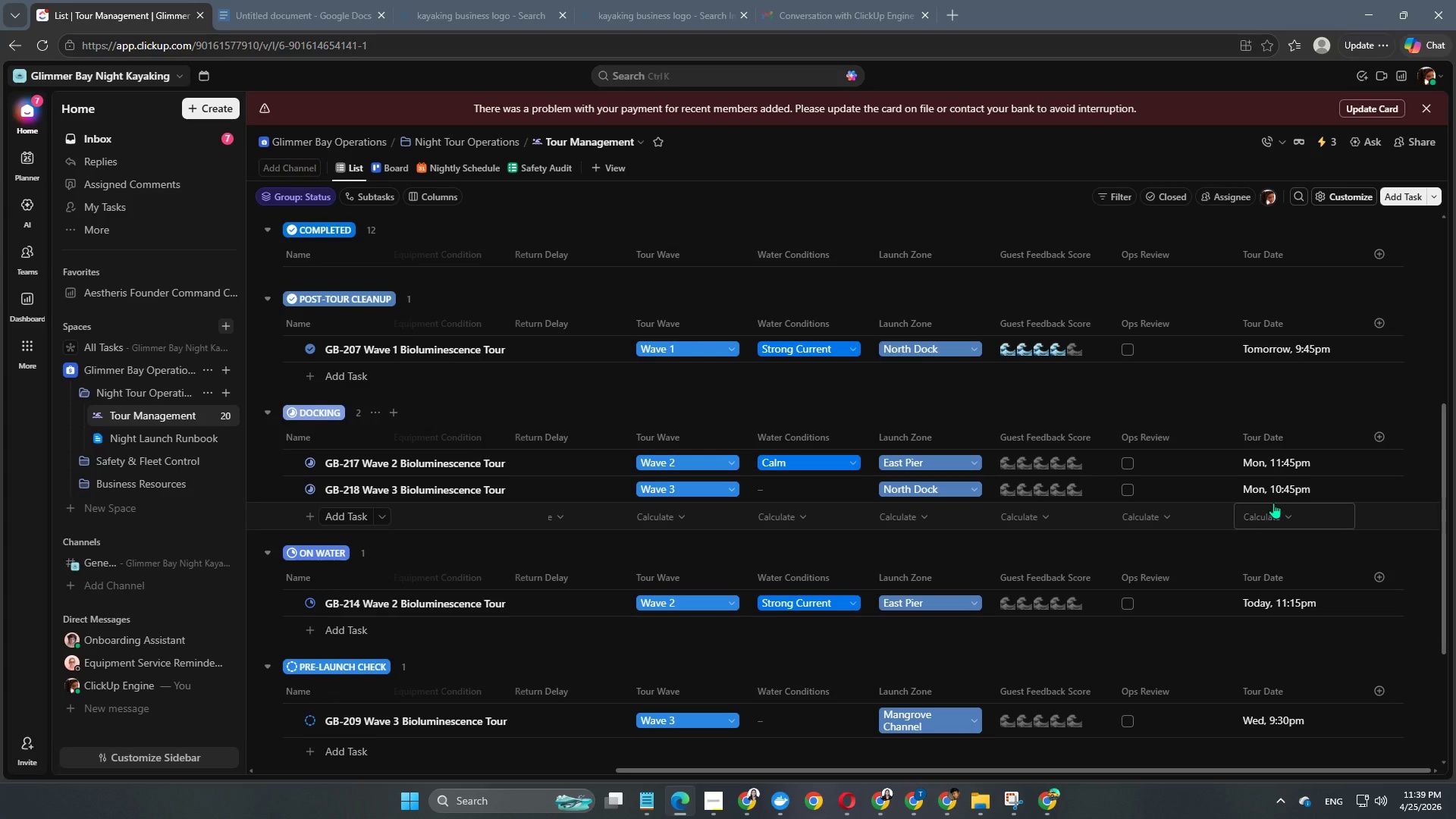 
scroll: coordinate [1291, 511], scroll_direction: up, amount: 9.0